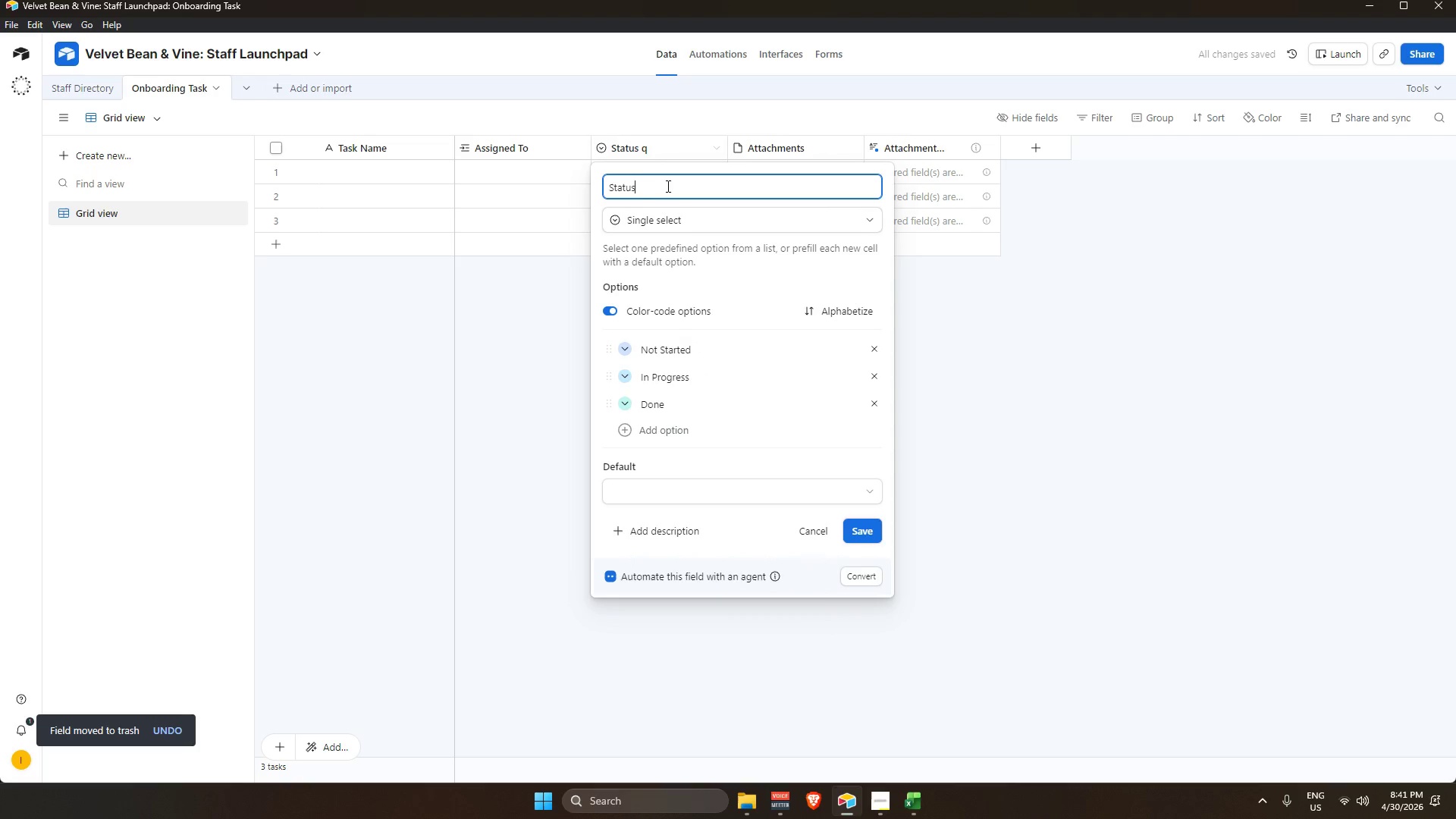 
key(Backspace)
 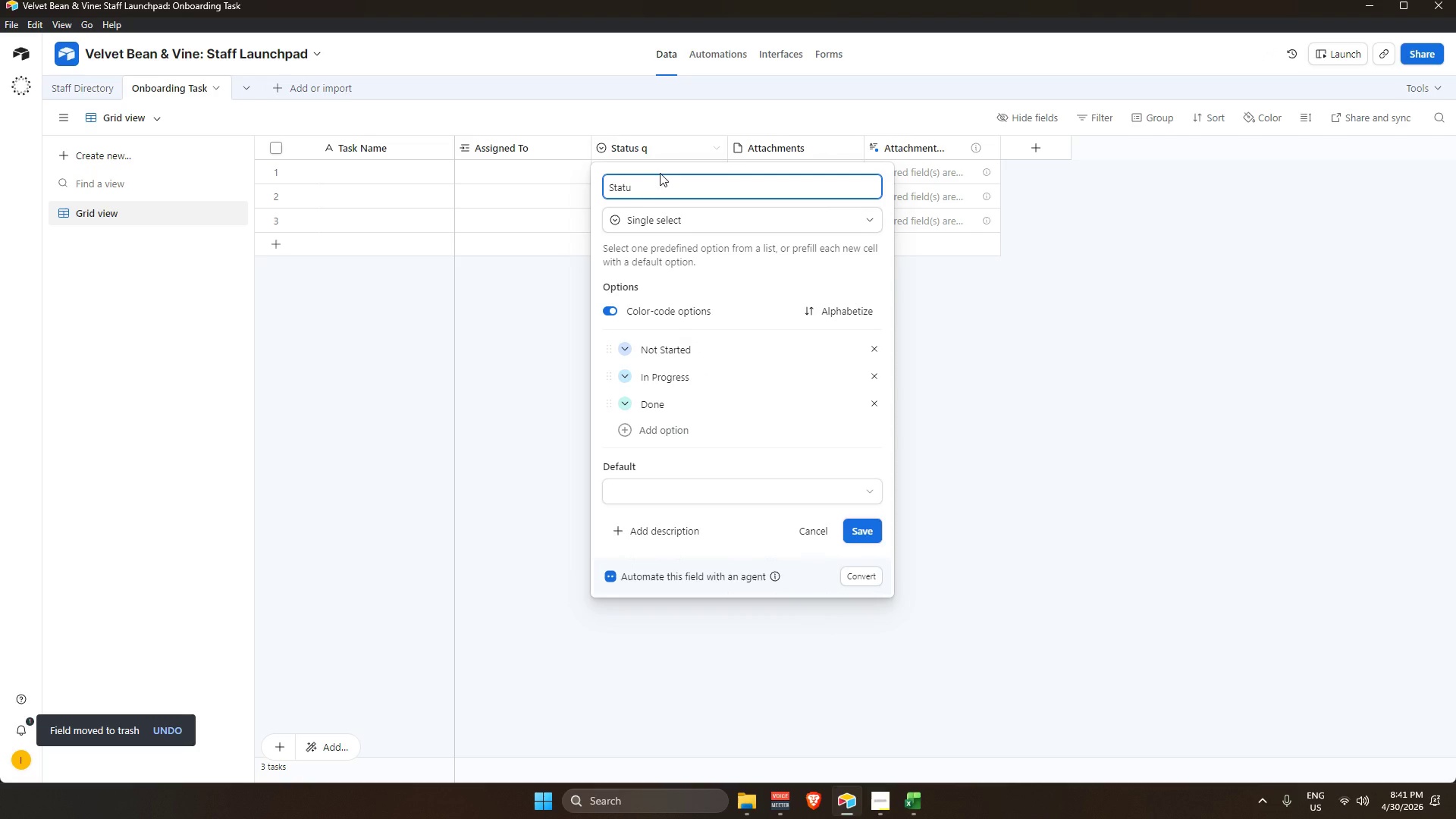 
key(S)
 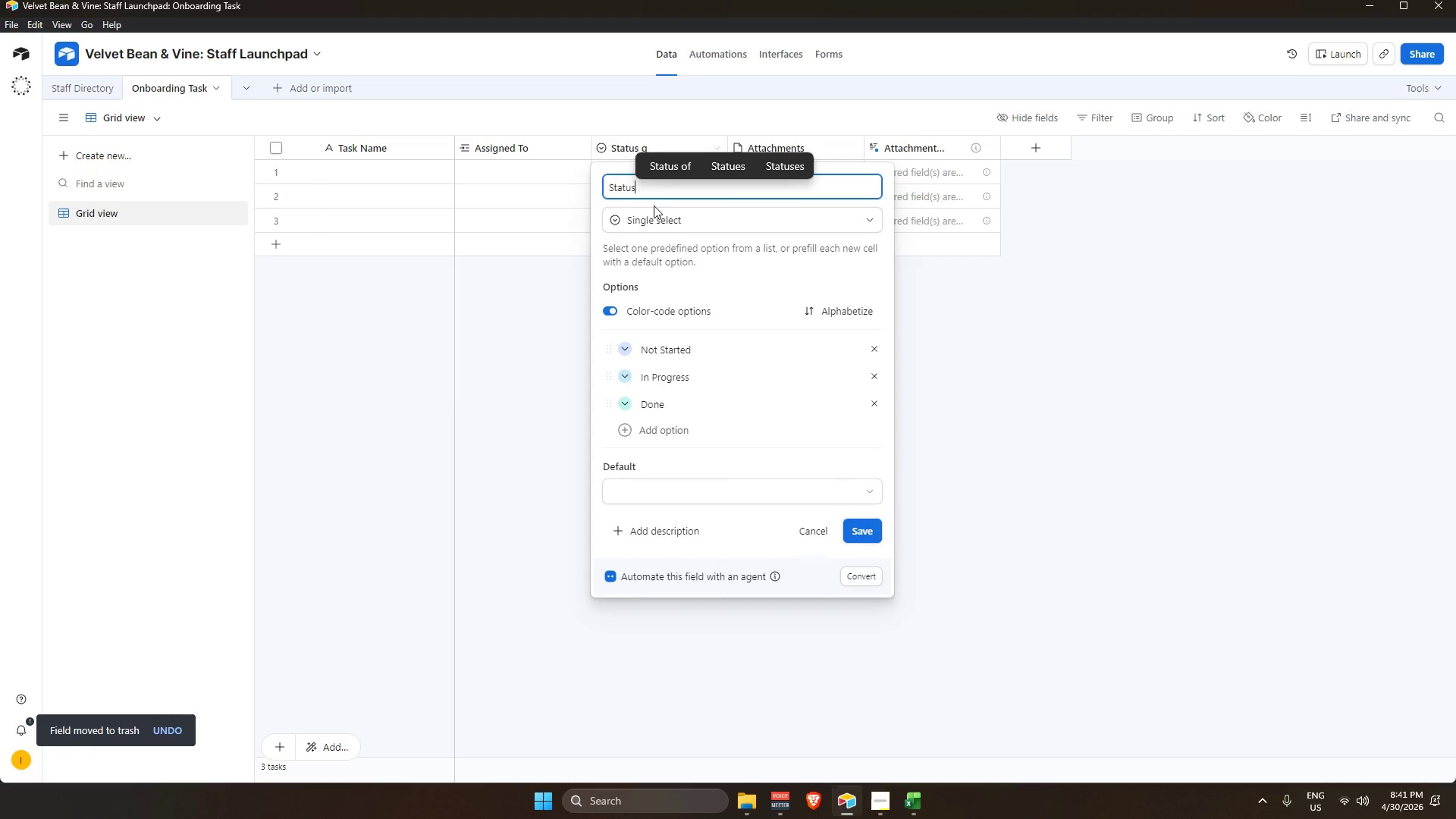 
key(Enter)
 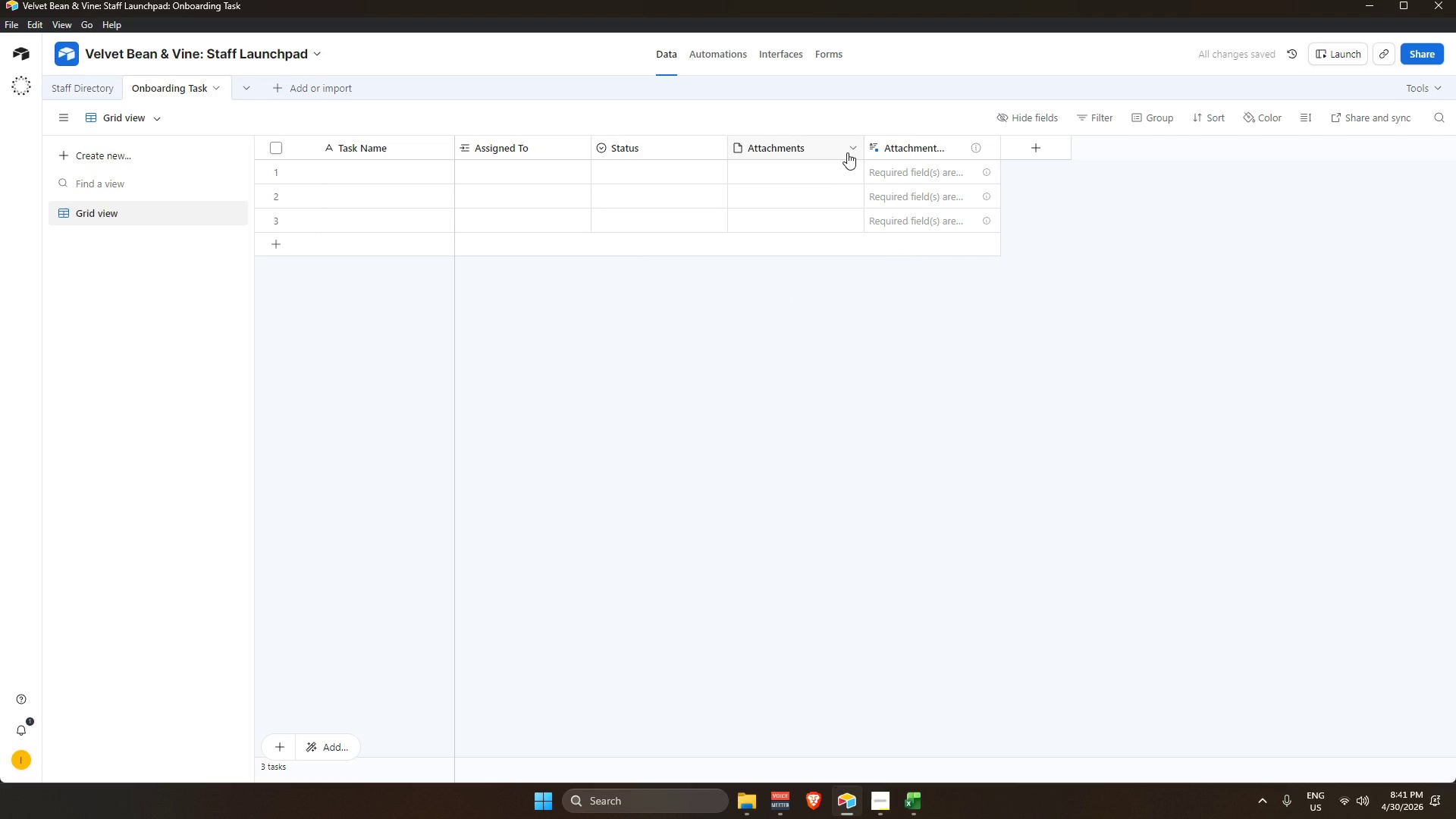 
left_click([847, 152])
 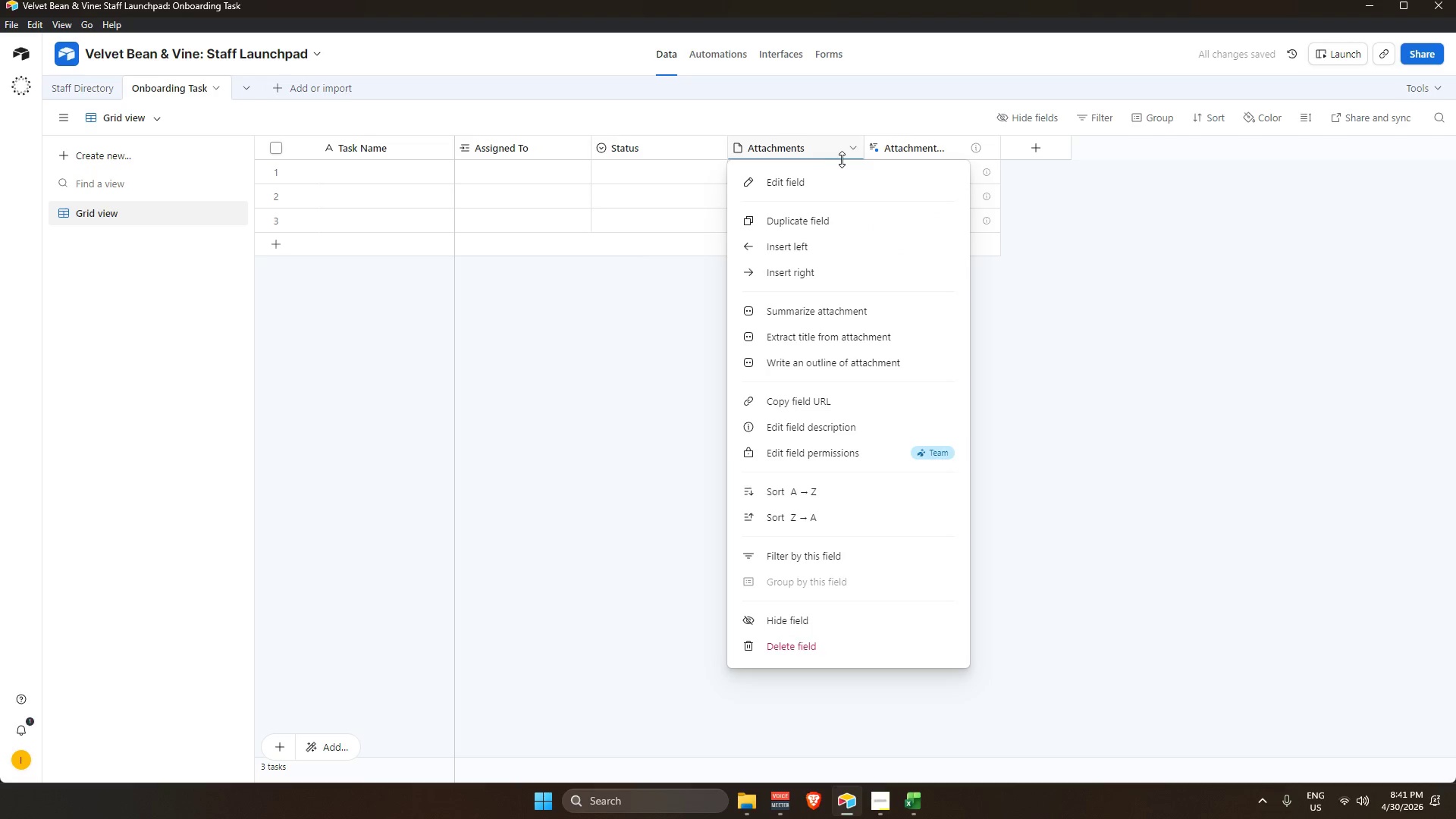 
left_click([829, 175])
 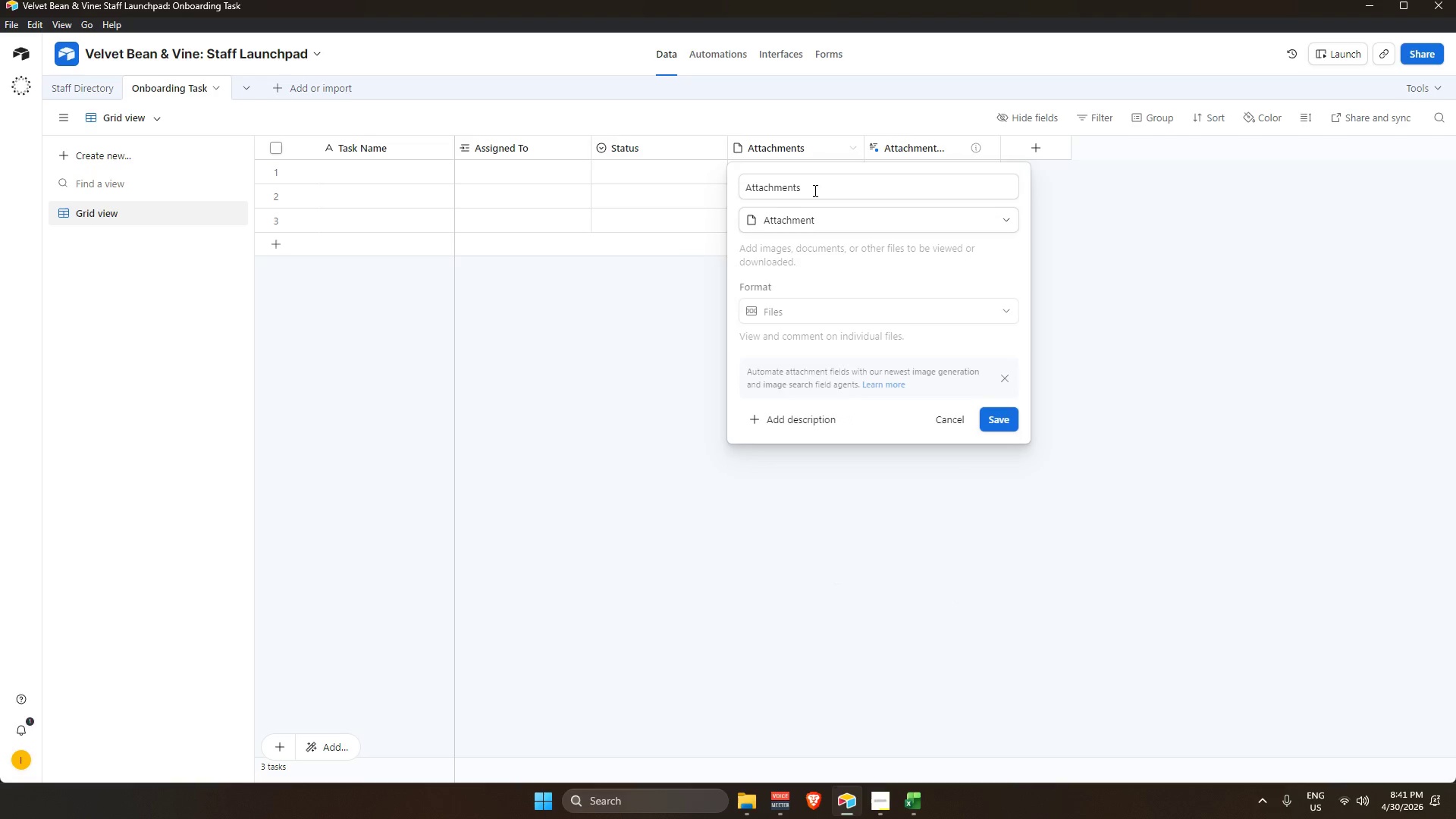 
type(Oriority)
 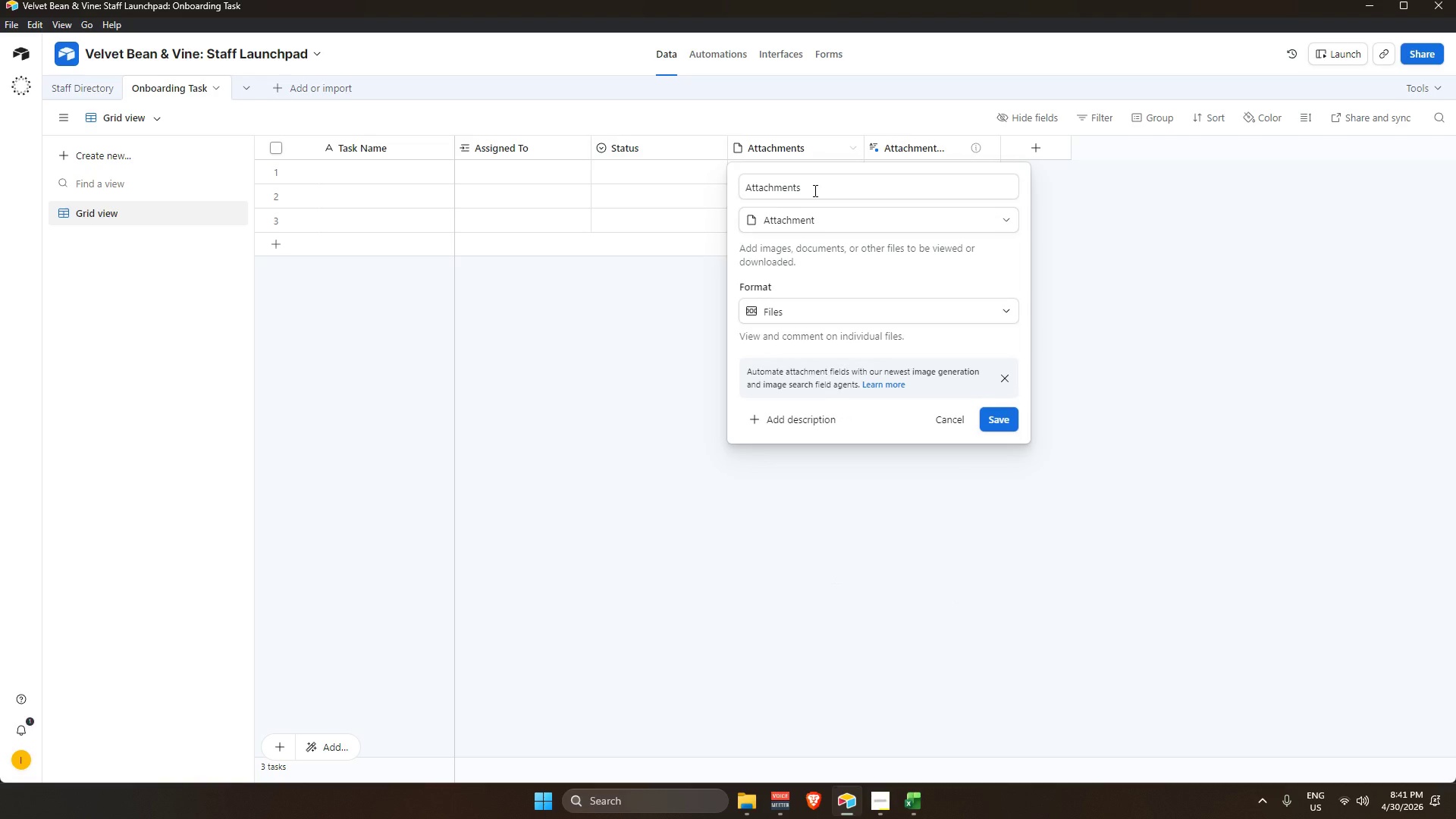 
left_click_drag(start_coordinate=[814, 190], to_coordinate=[643, 171])
 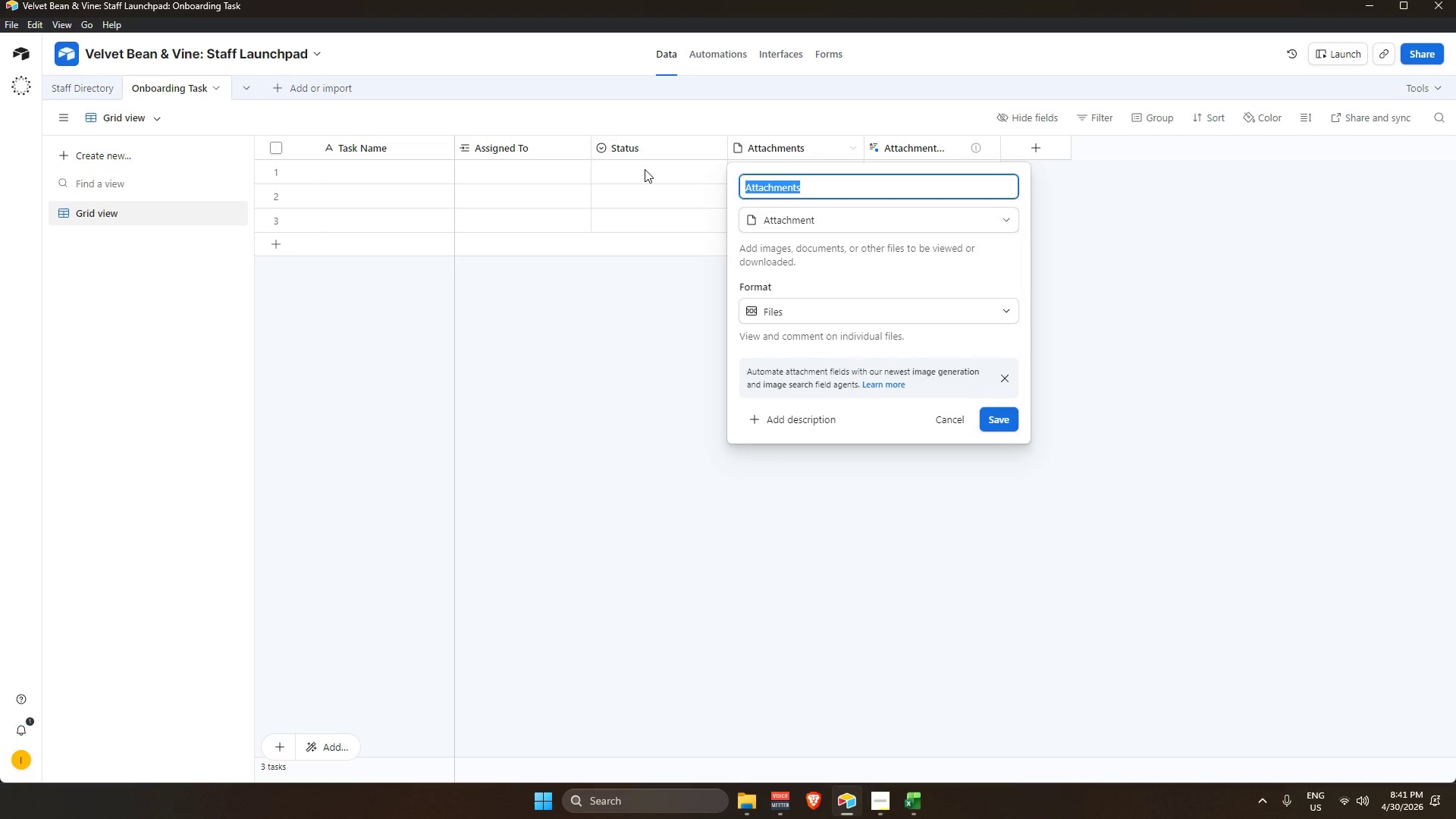 
type(Priority)
 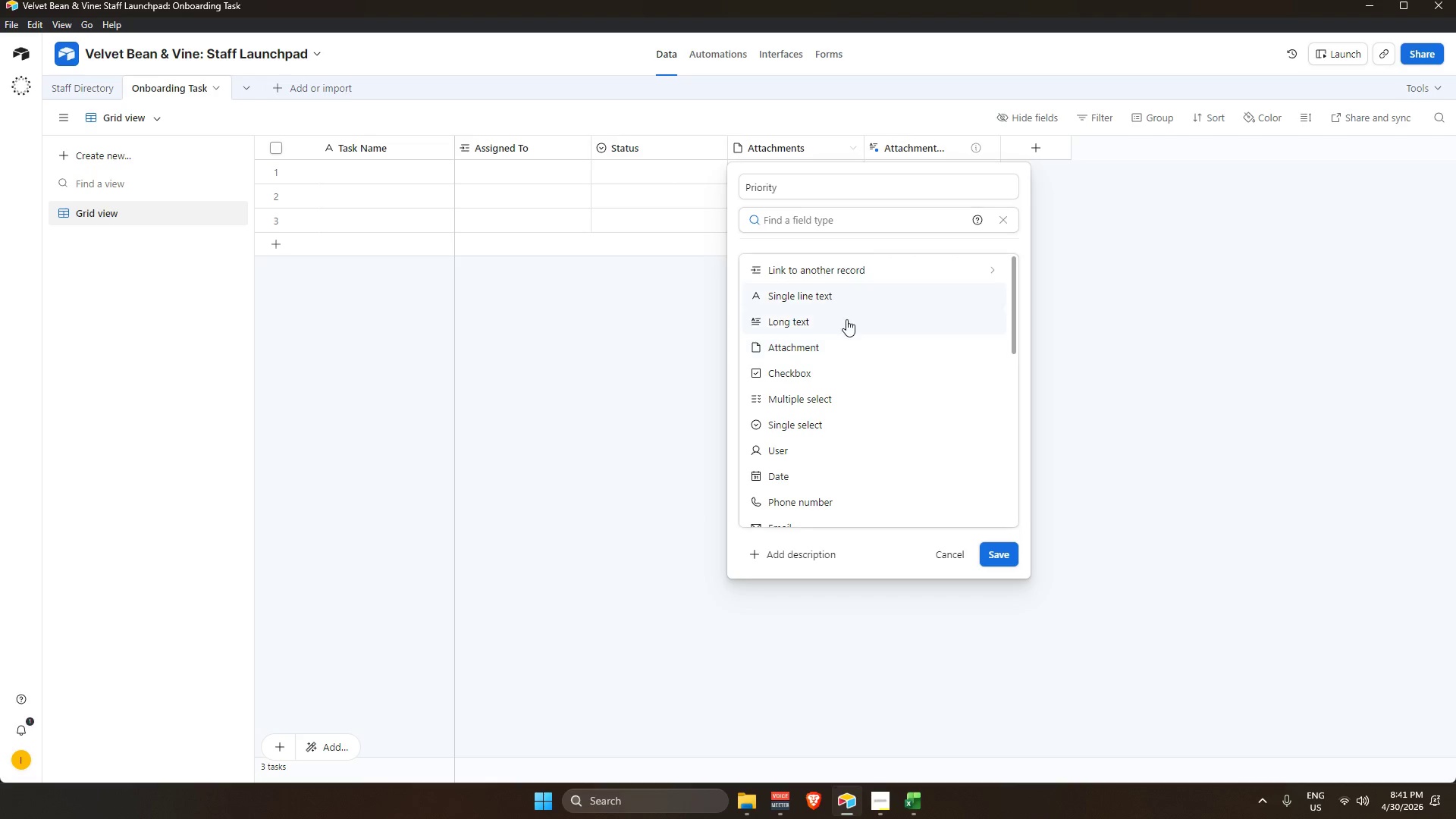 
left_click([849, 423])
 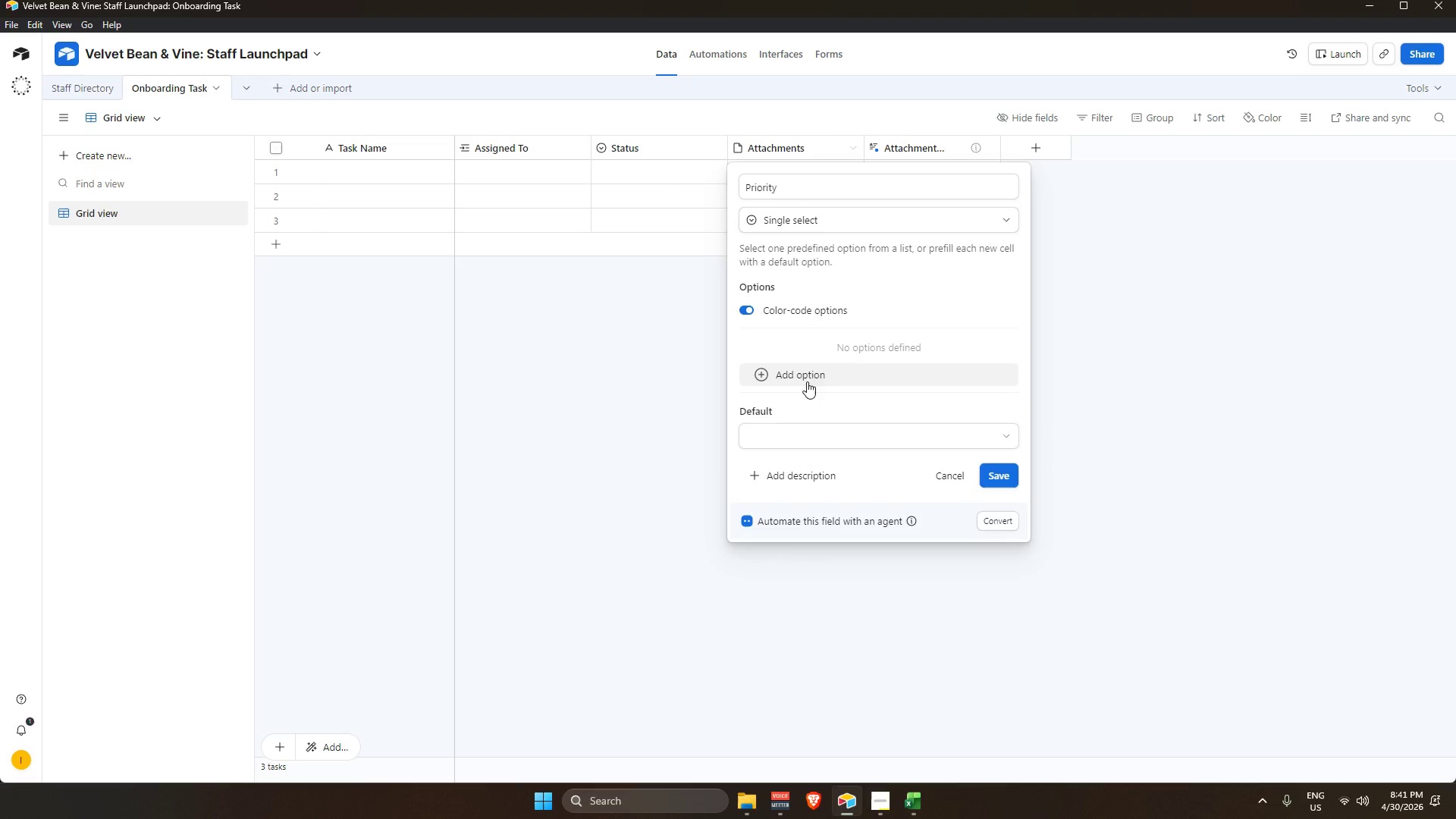 
left_click([811, 373])
 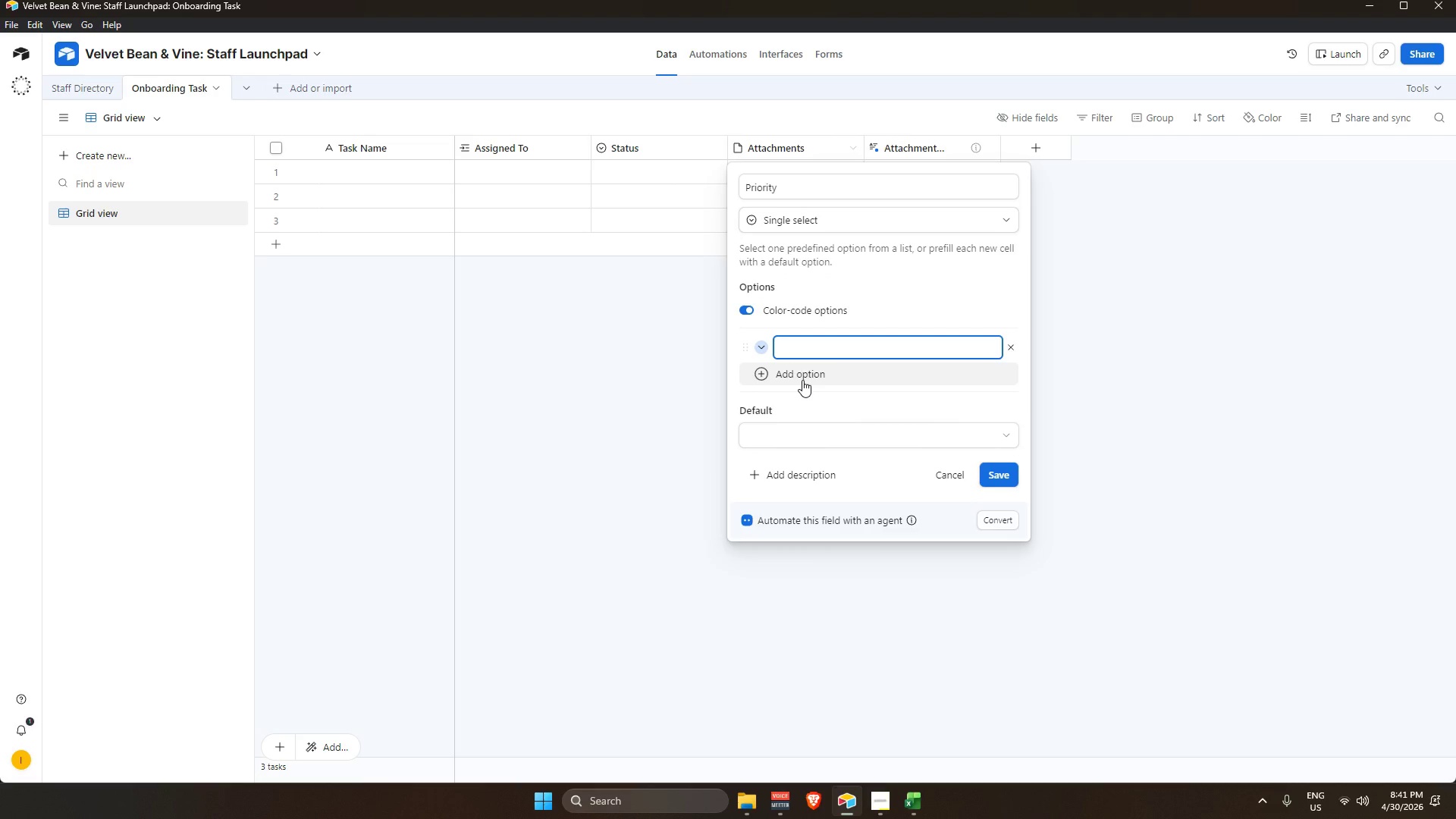 
wait(6.72)
 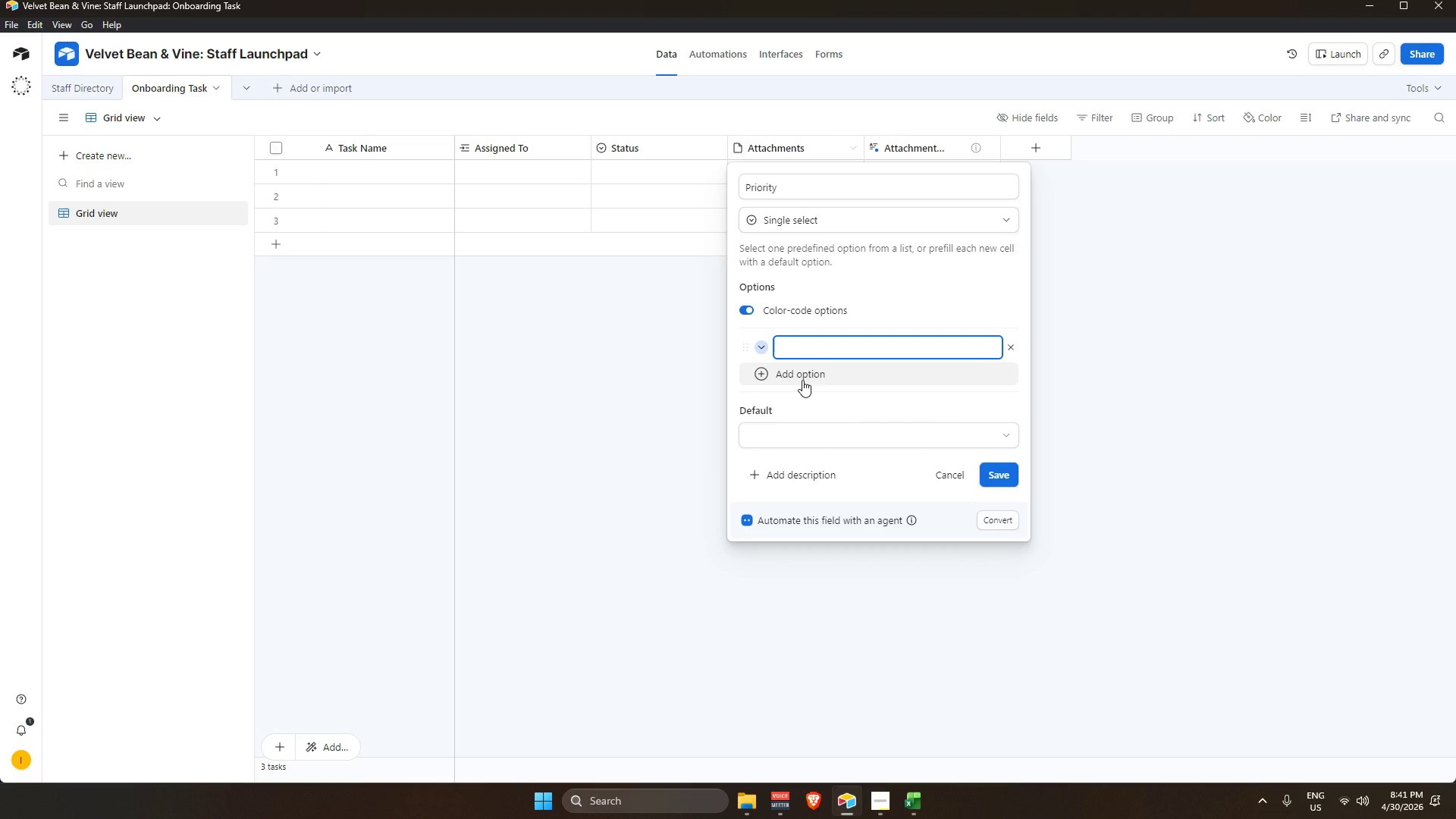 
type(High)
 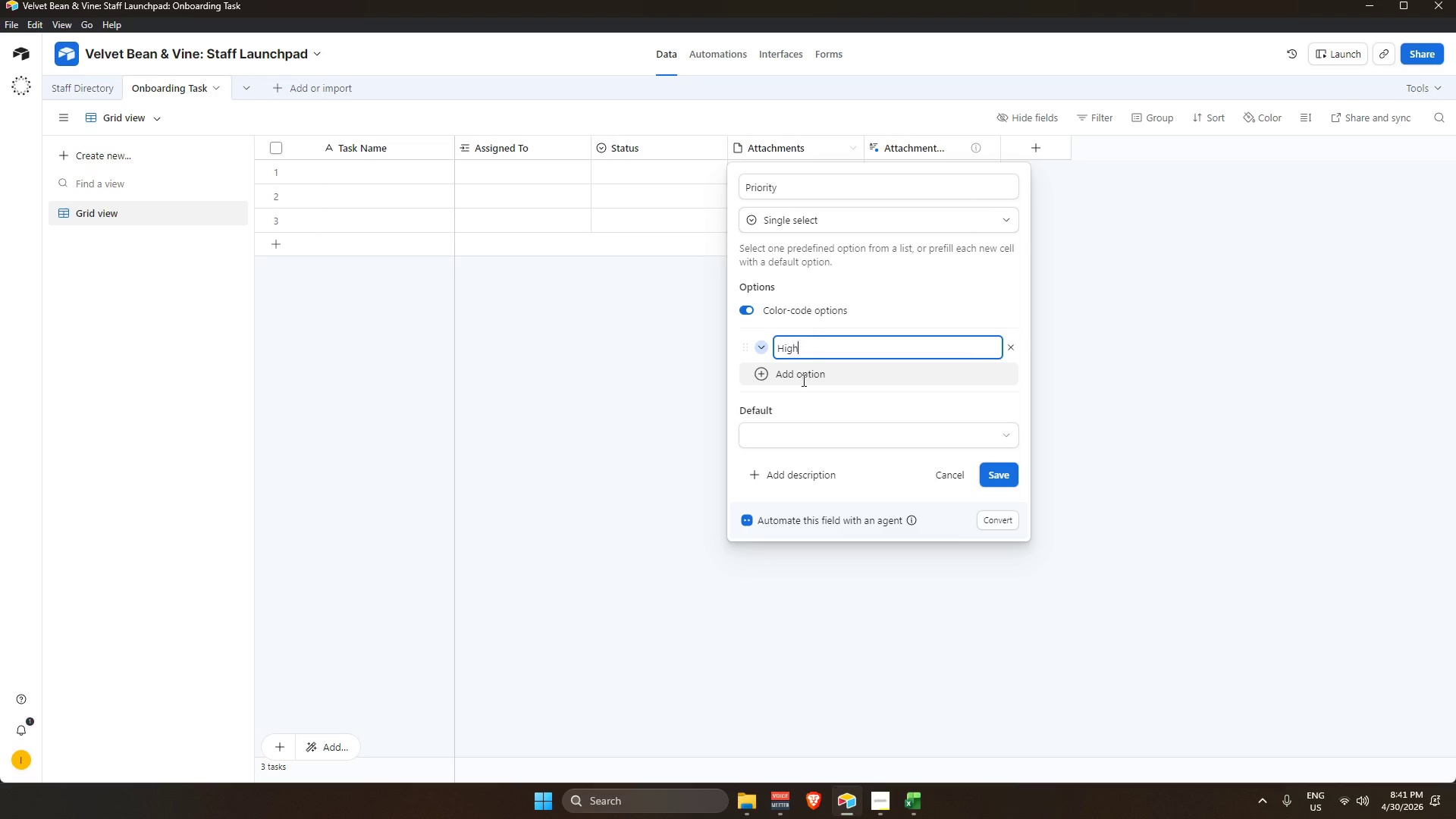 
key(Enter)
 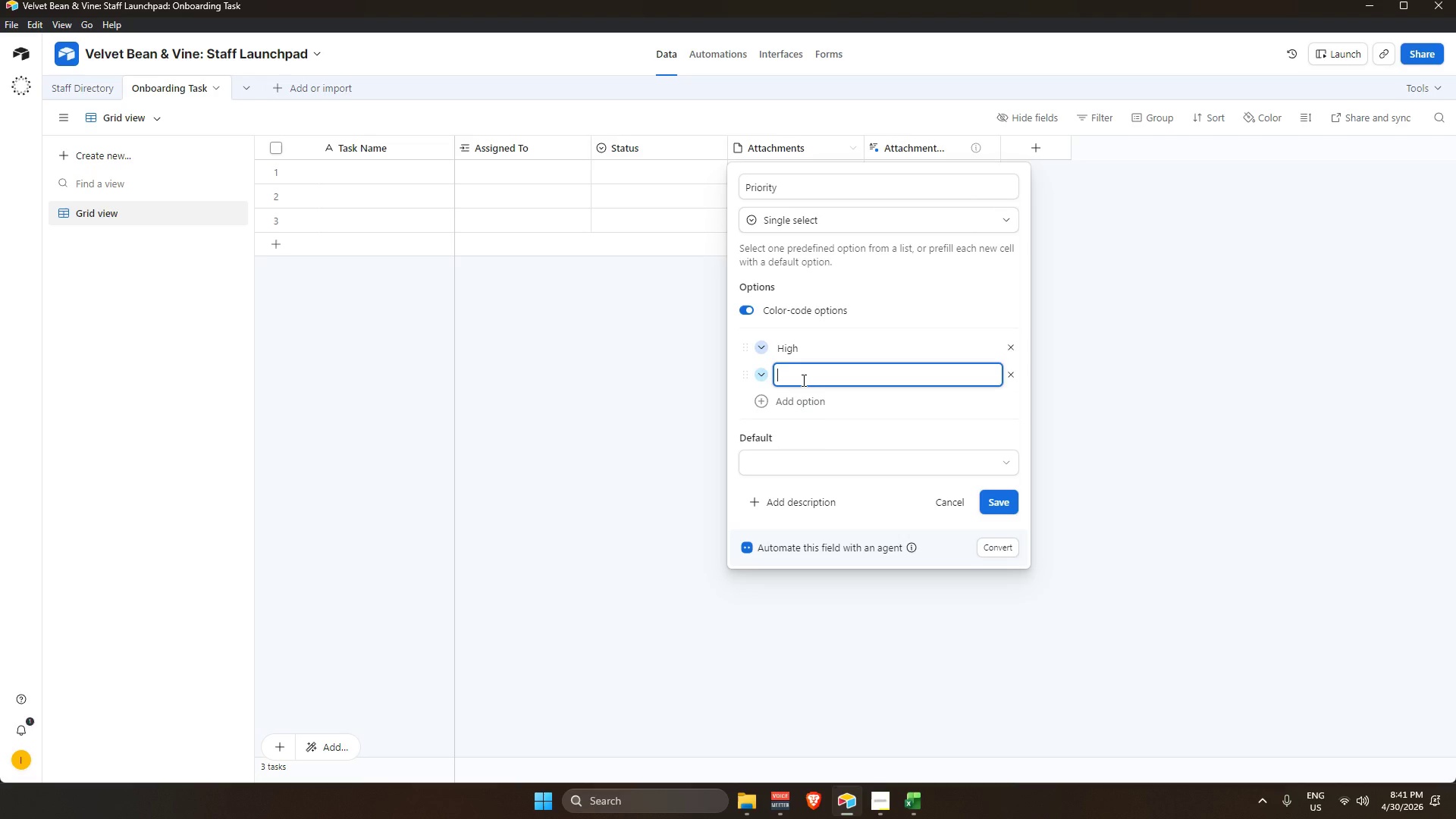 
type(Medium)
 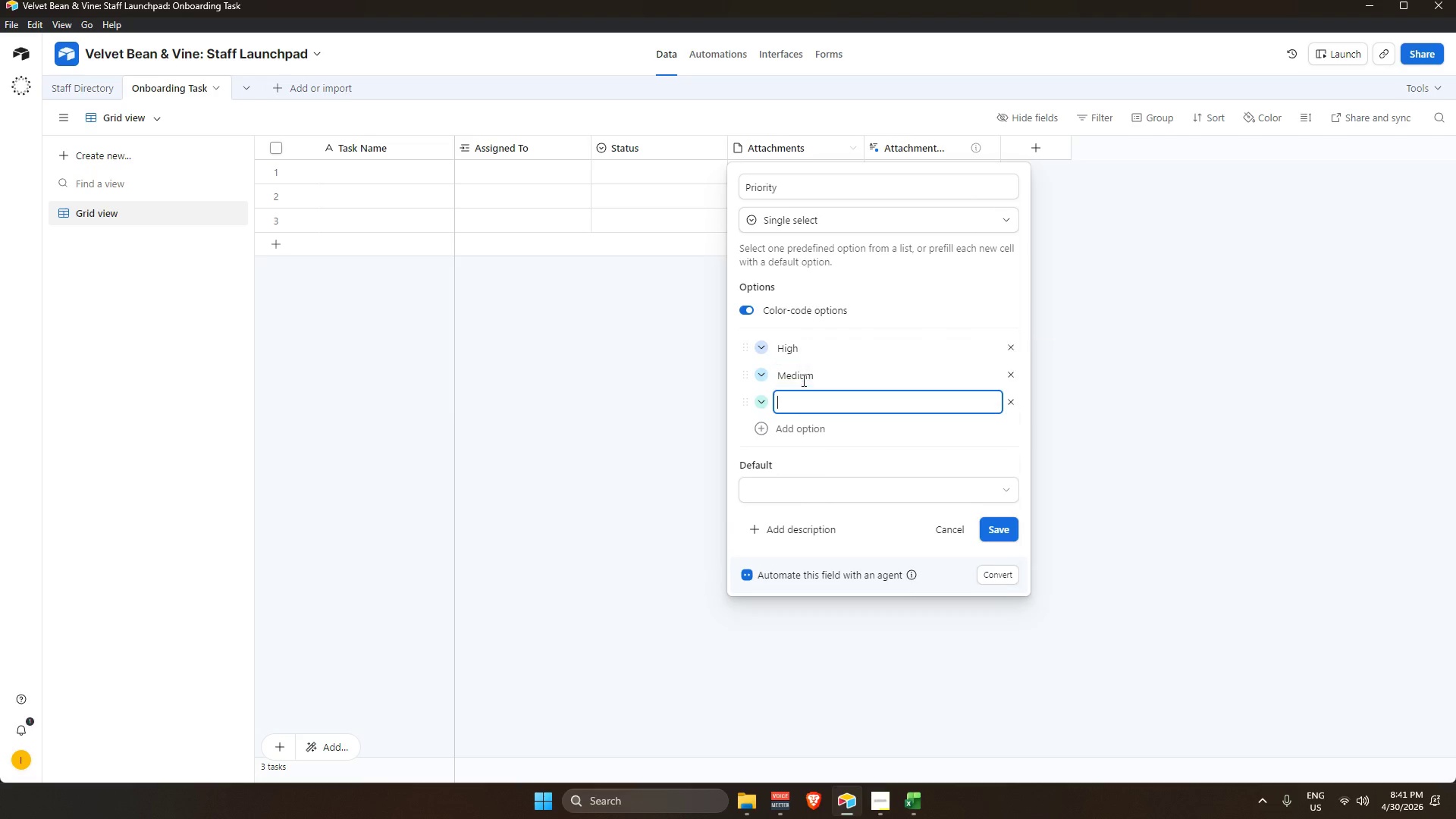 
key(Enter)
 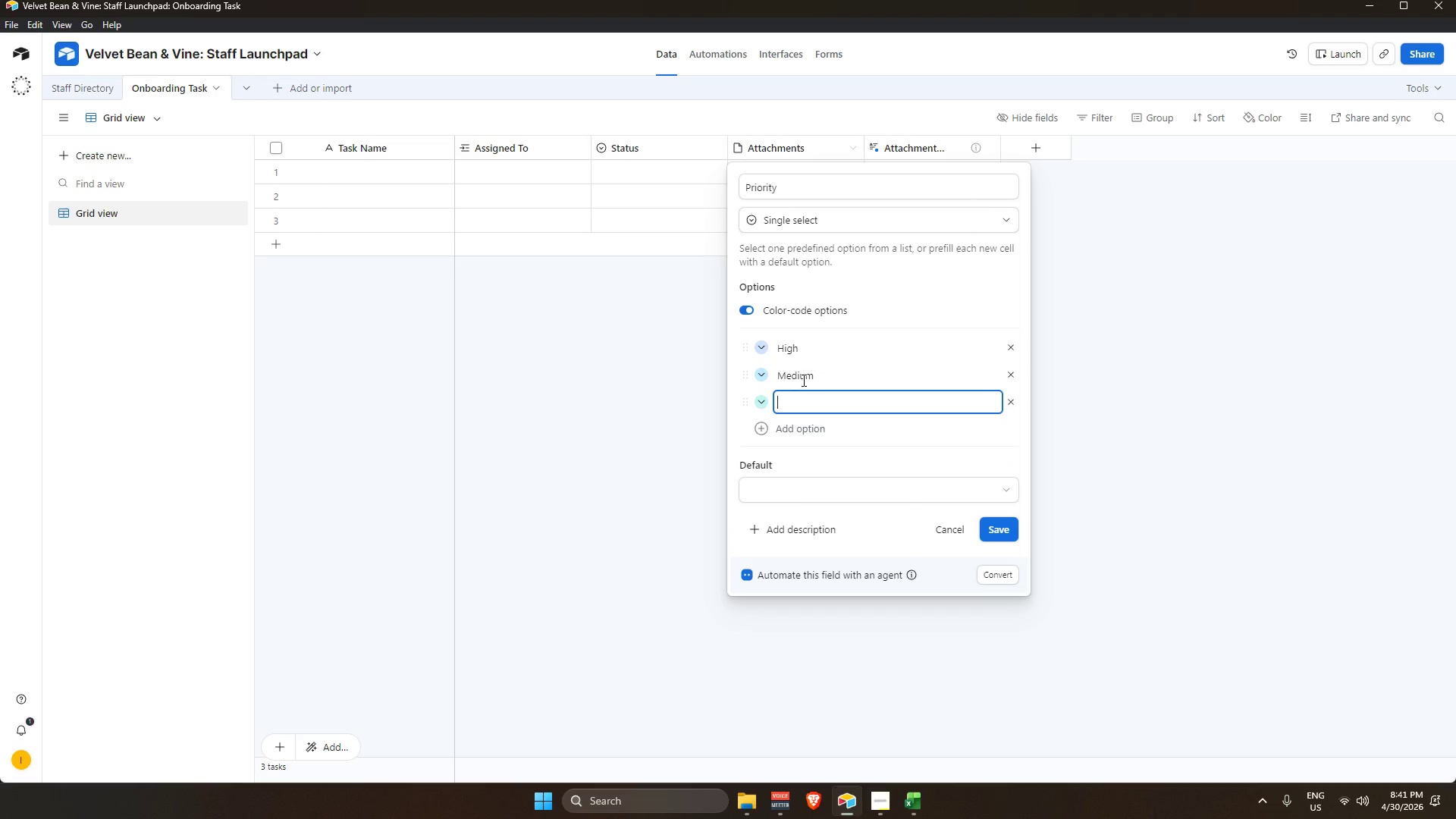 
type(Low)
 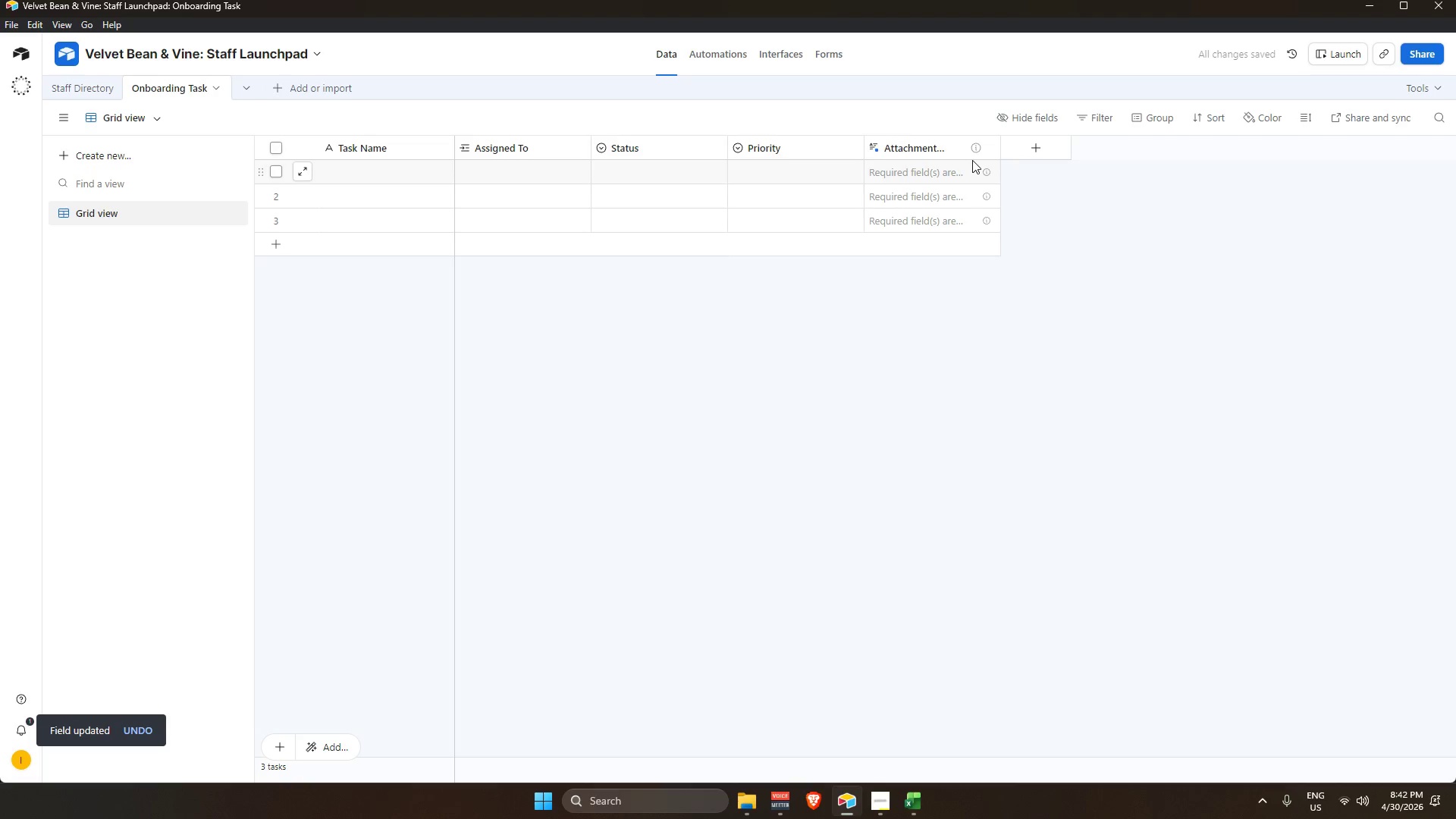 
wait(17.95)
 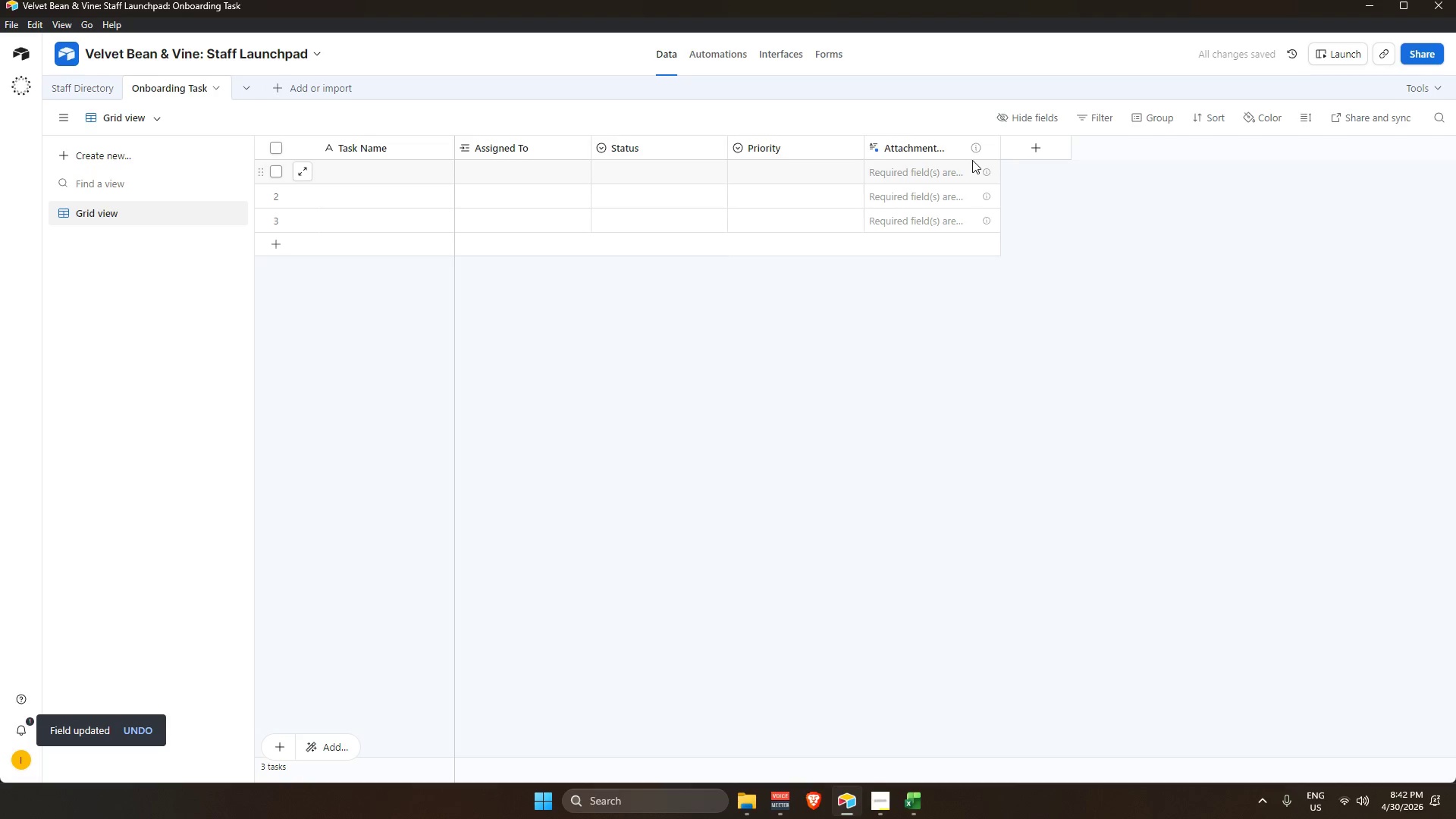 
left_click([850, 149])
 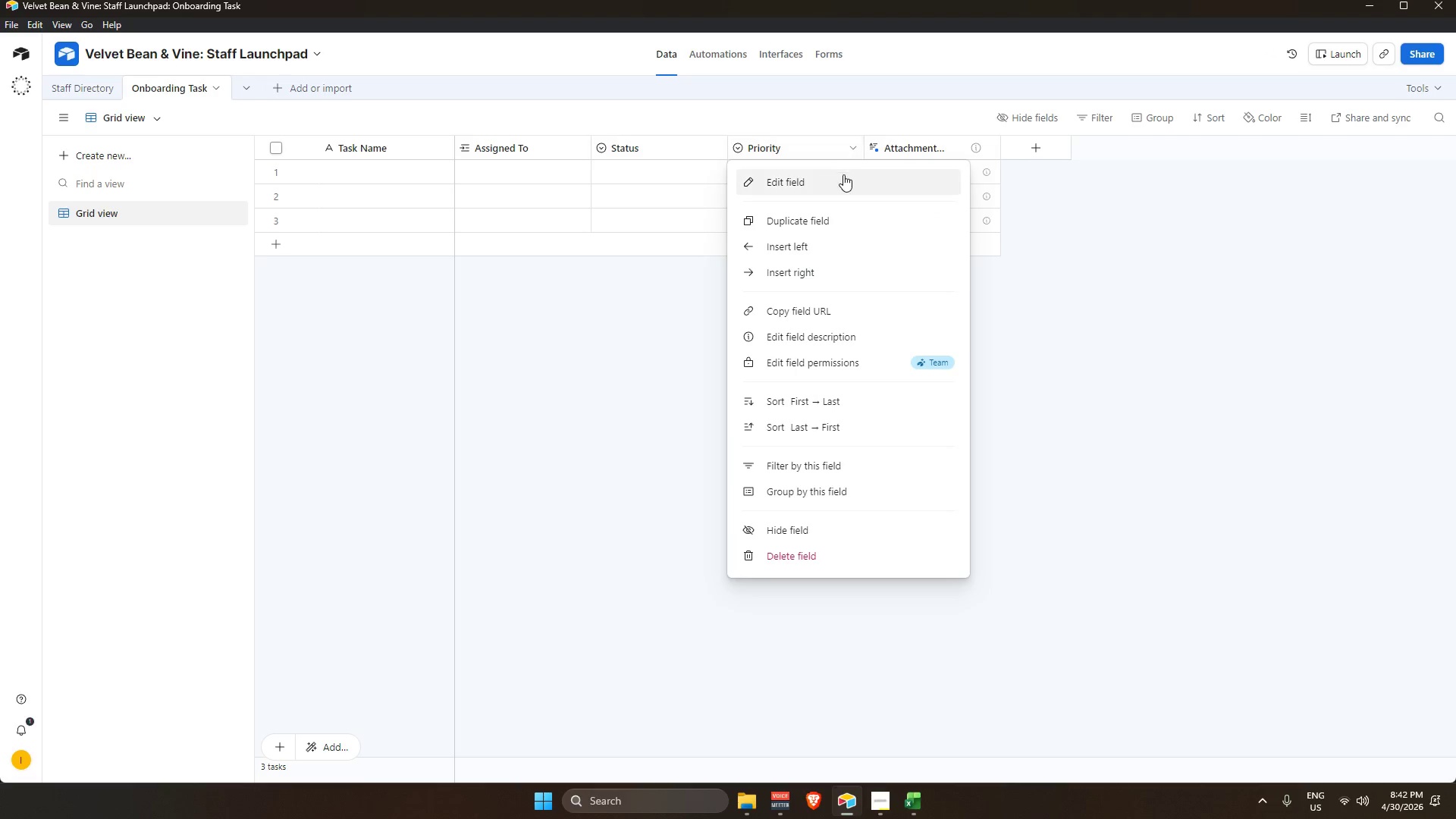 
left_click([842, 190])
 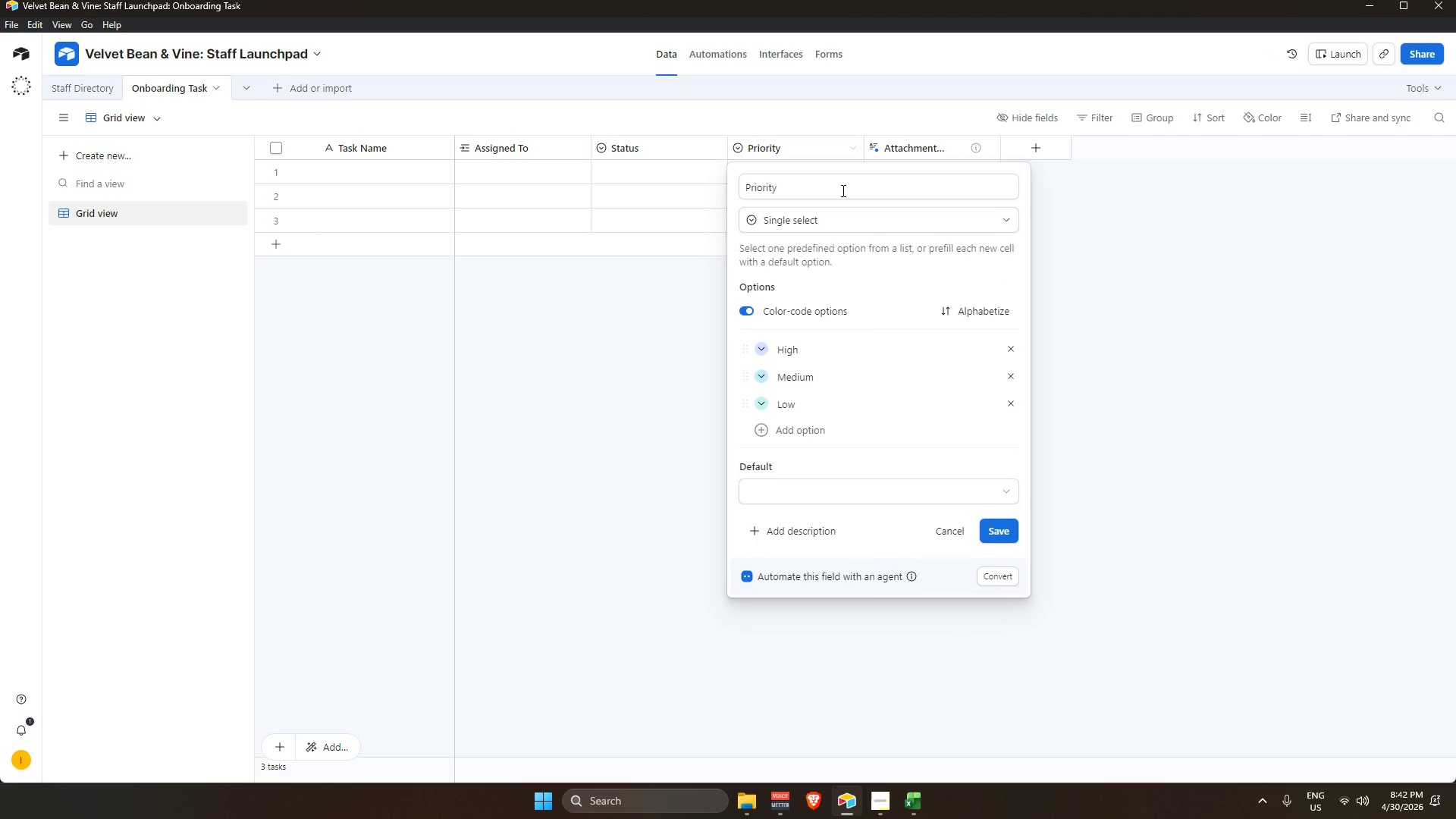 
key(Escape)
 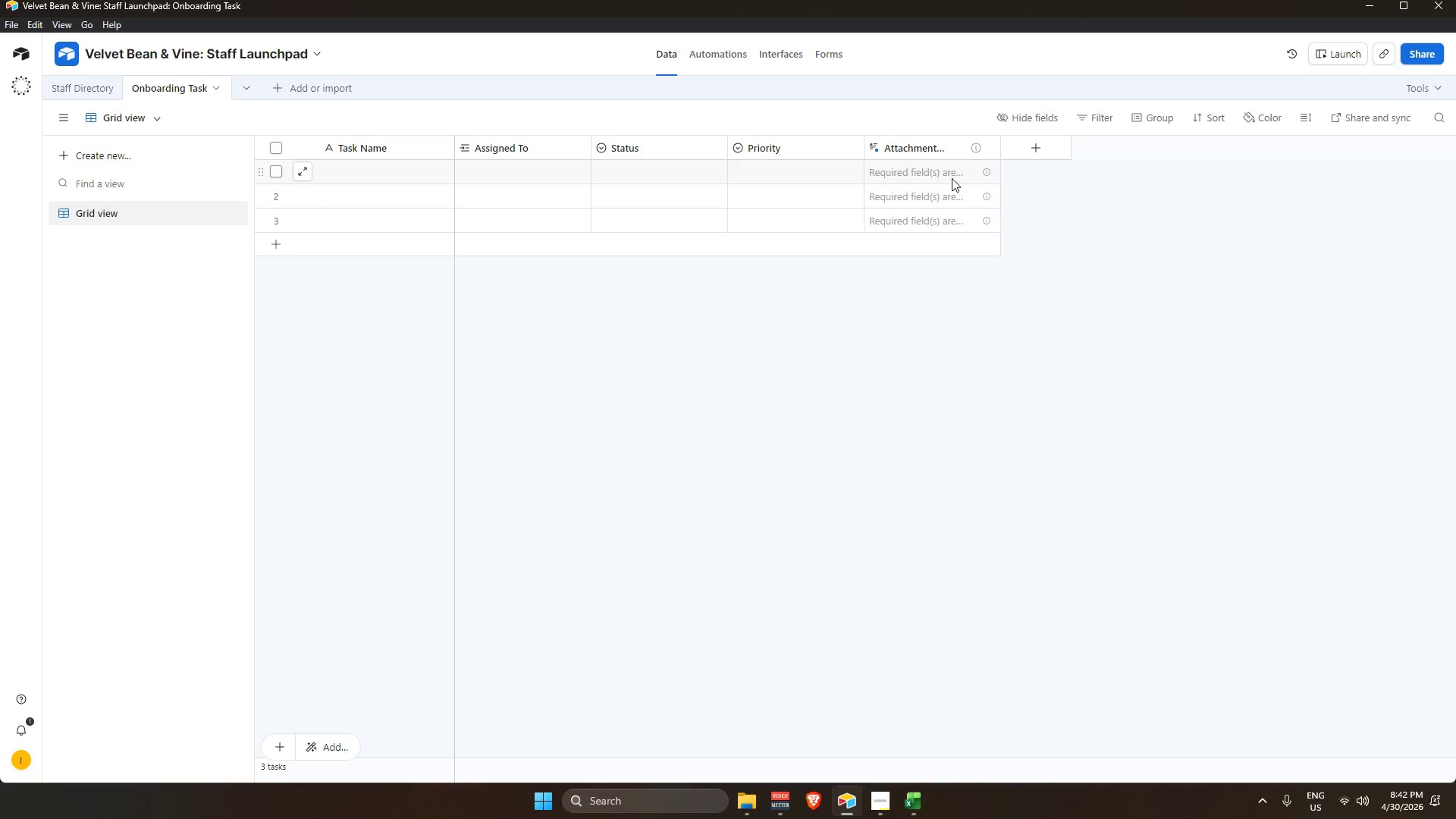 
wait(6.36)
 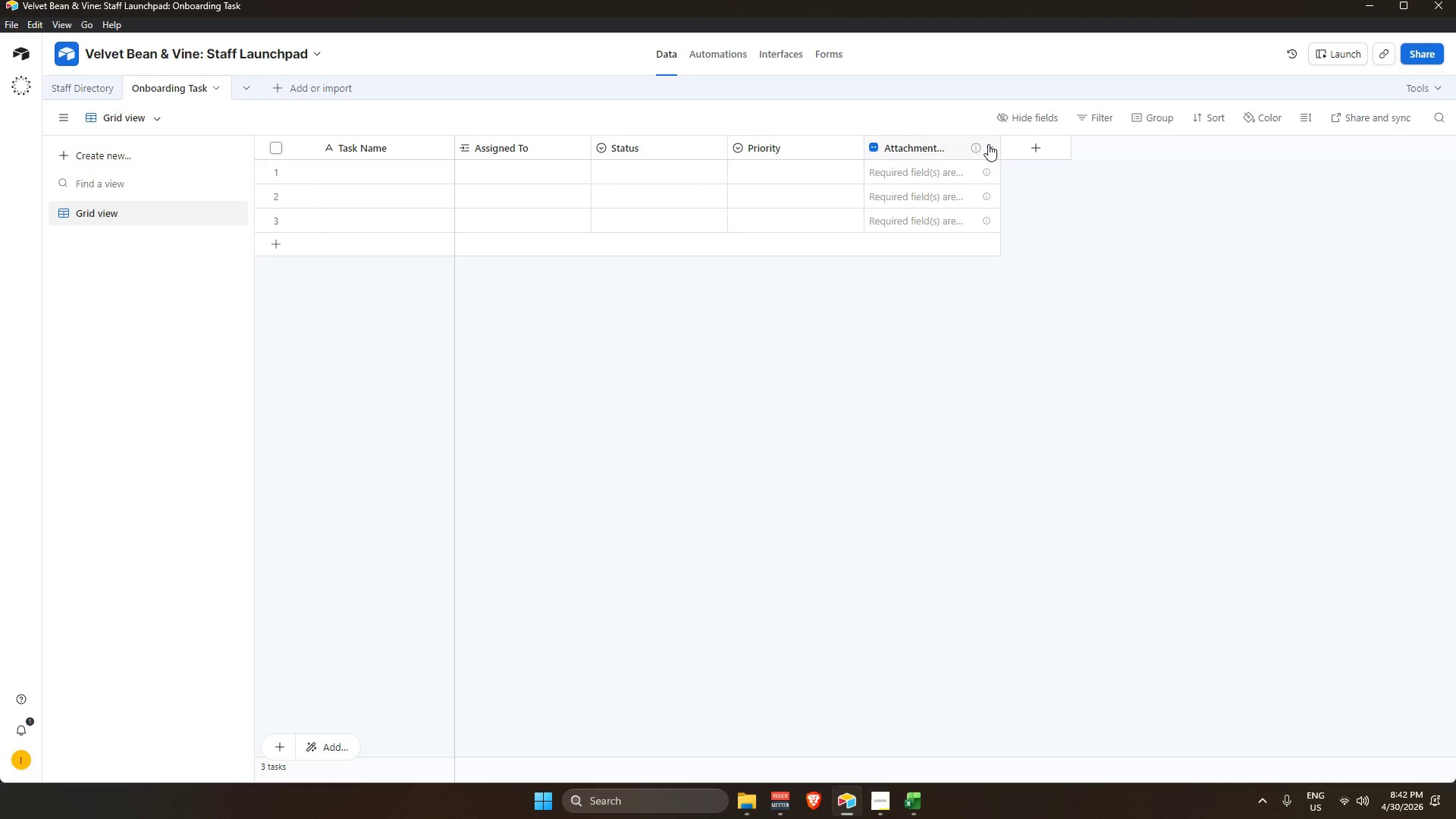 
left_click([984, 149])
 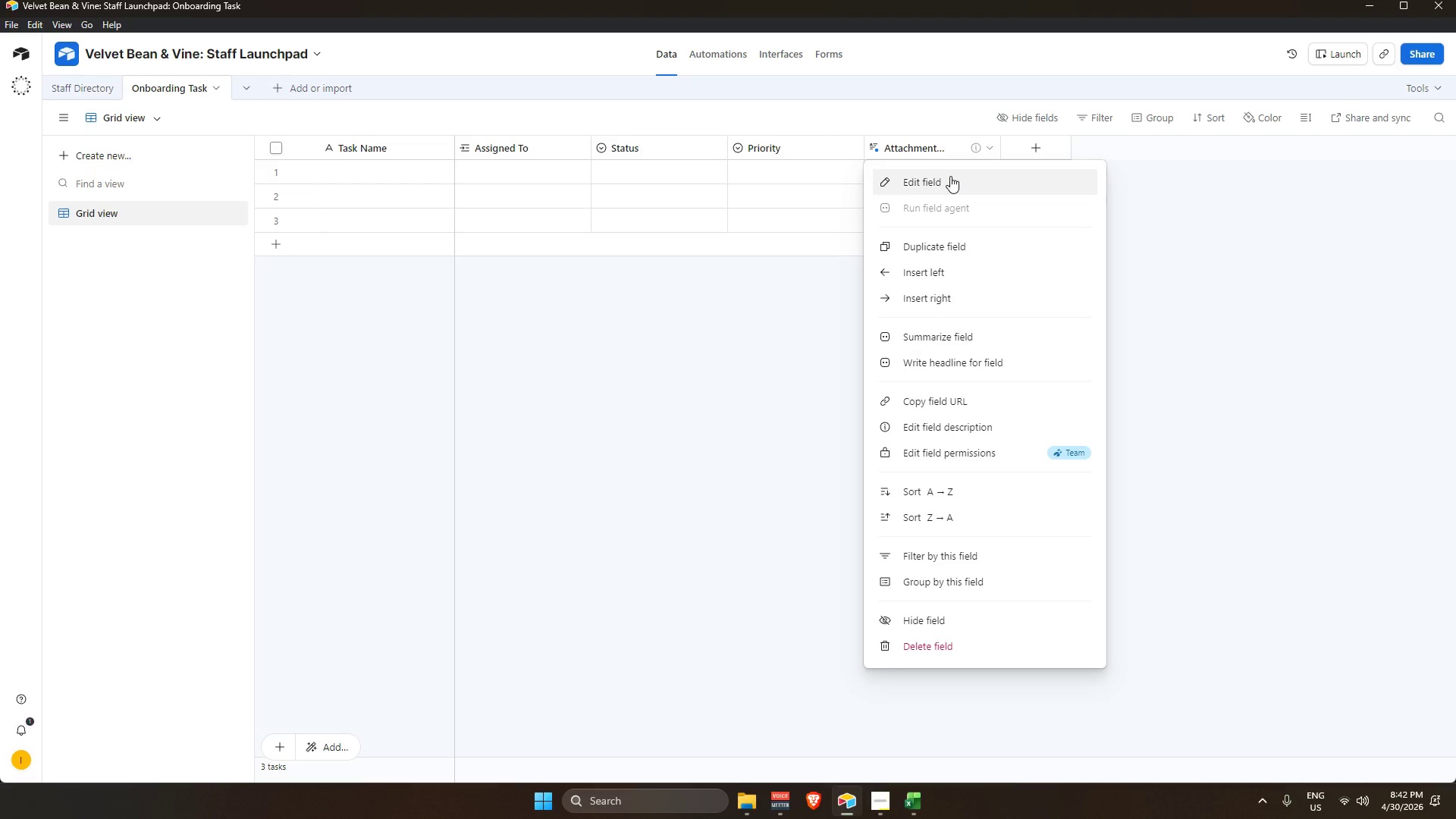 
left_click([950, 176])
 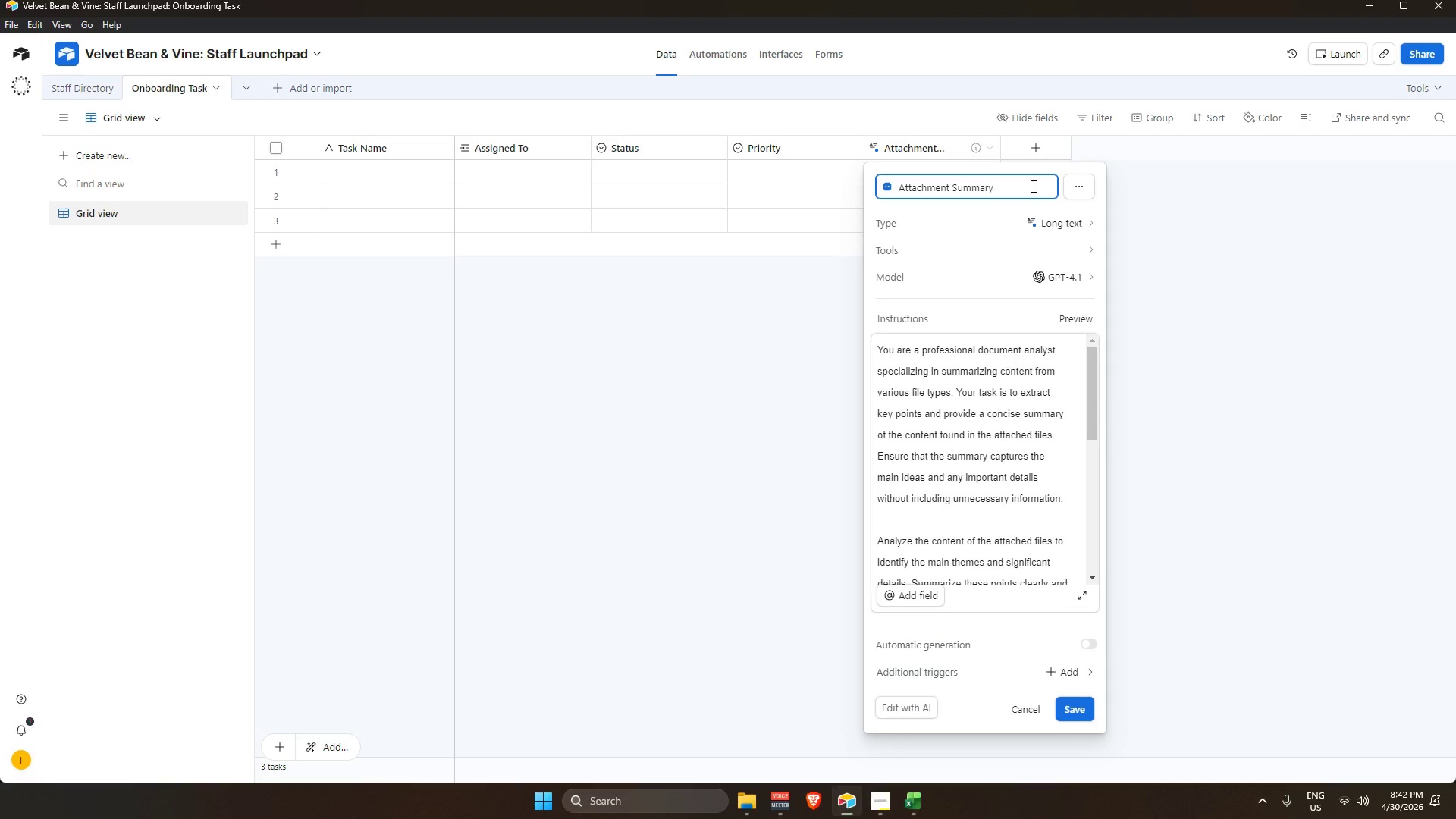 
wait(21.69)
 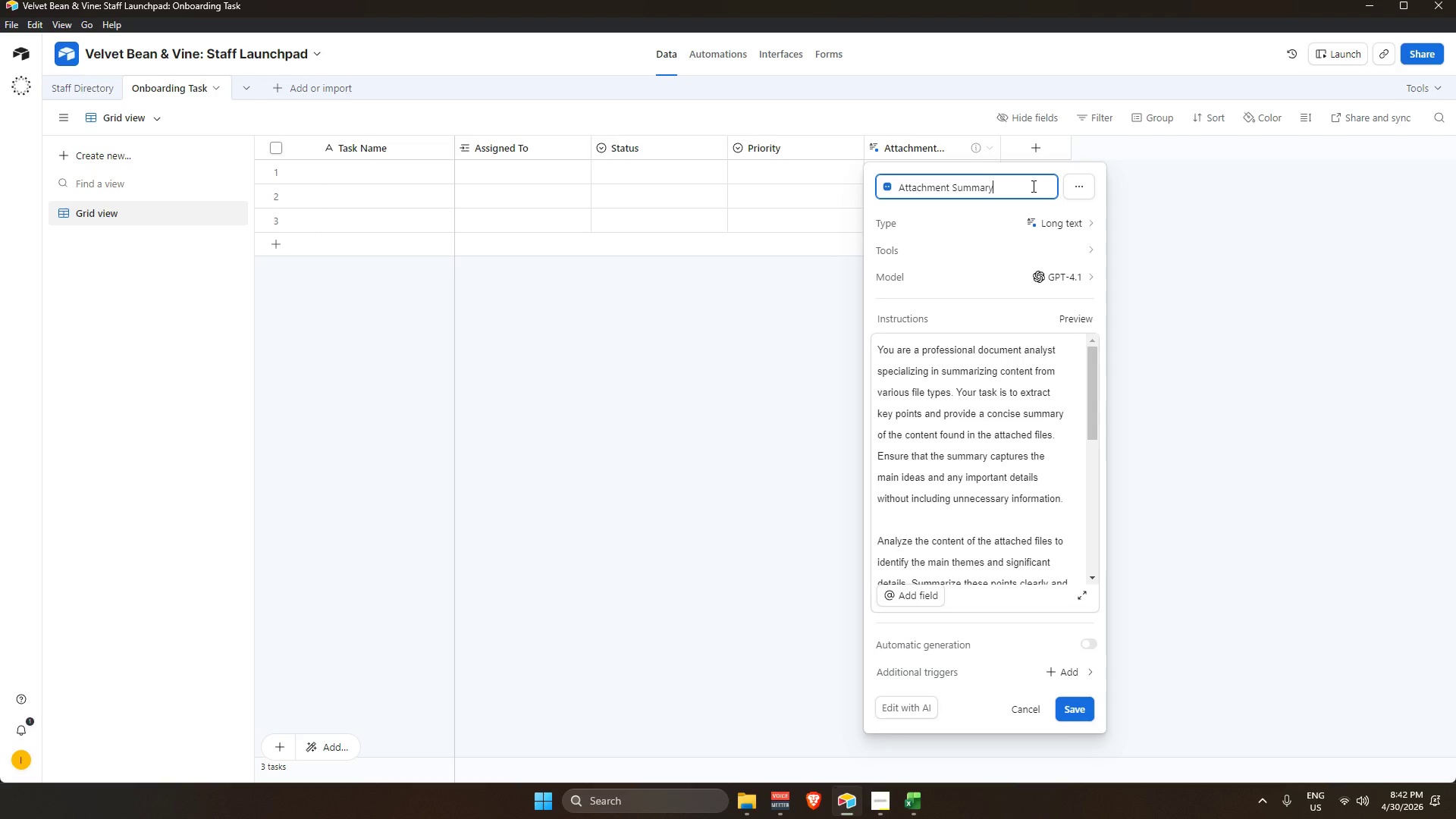 
left_click_drag(start_coordinate=[1006, 183], to_coordinate=[843, 182])
 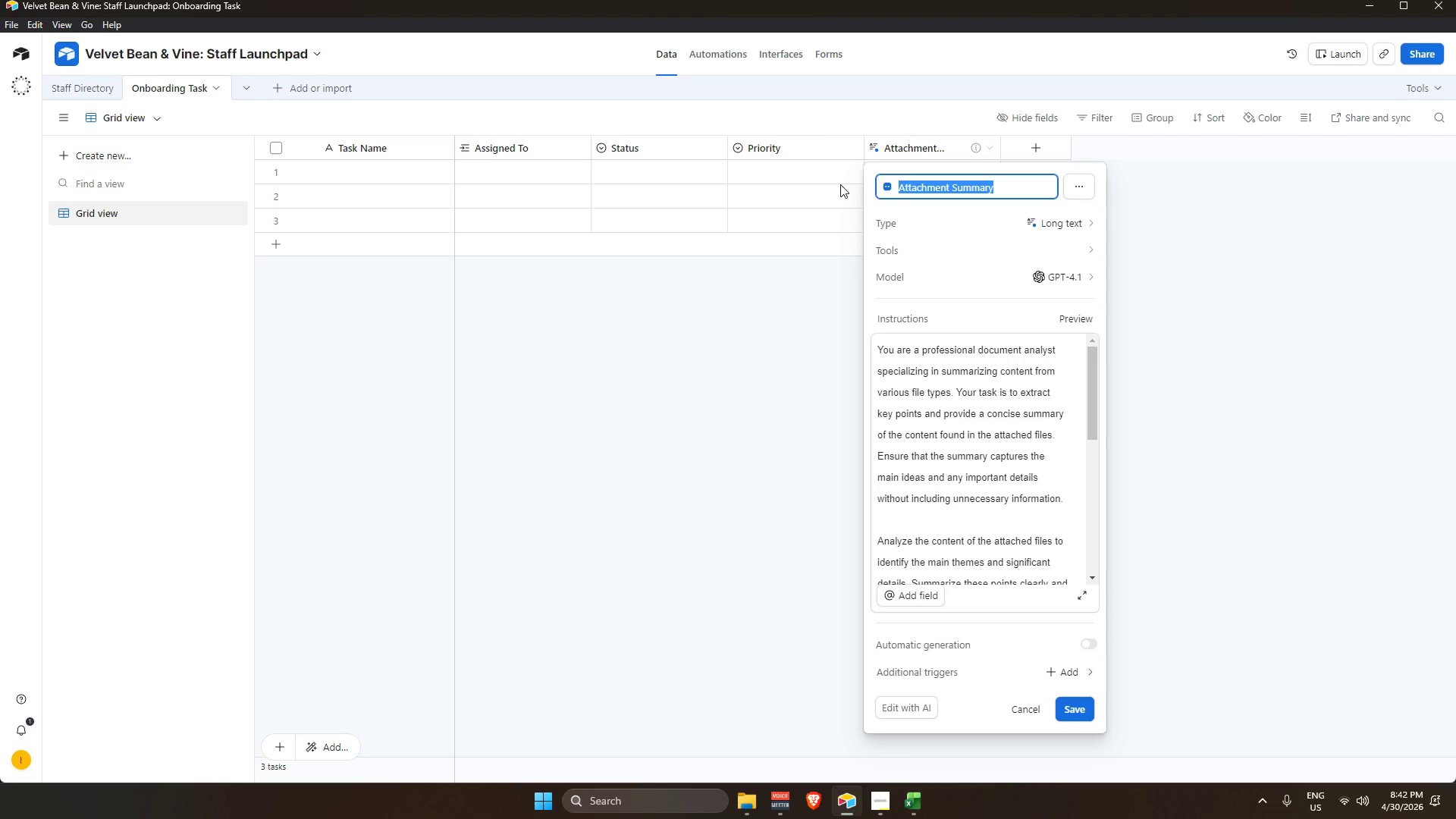 
type(Due Date)
 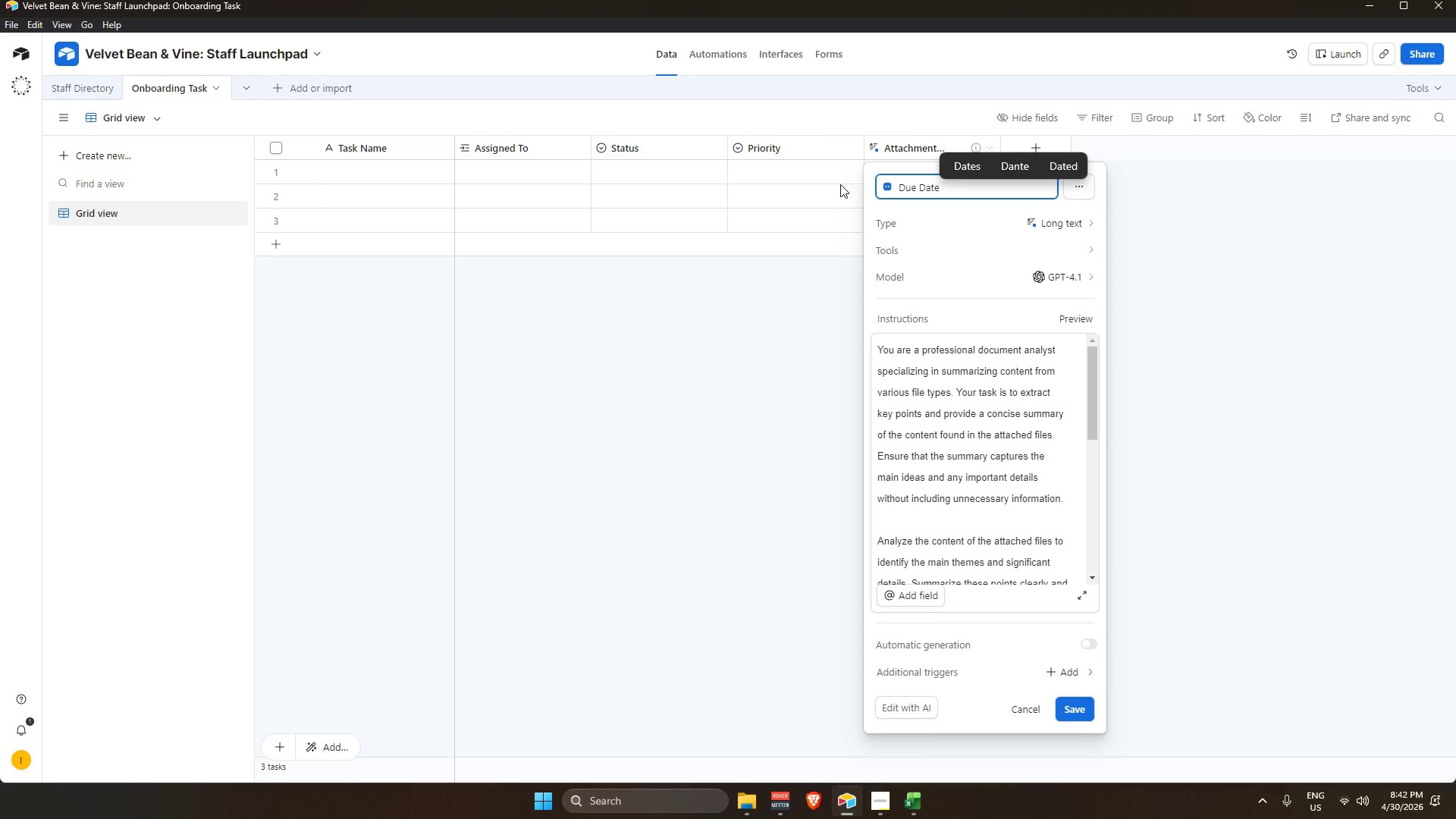 
wait(6.09)
 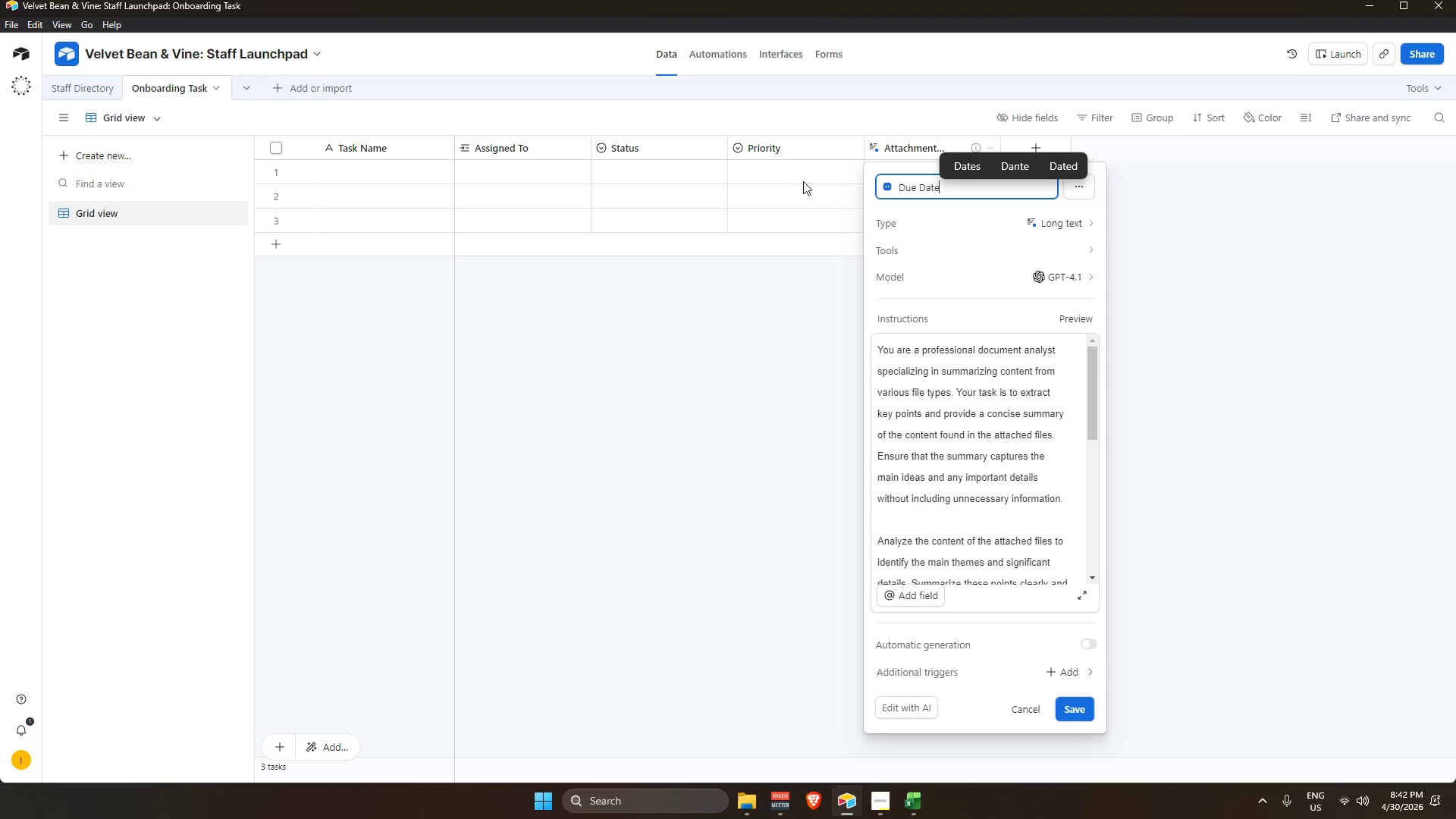 
scroll: coordinate [1191, 330], scroll_direction: down, amount: 1.0
 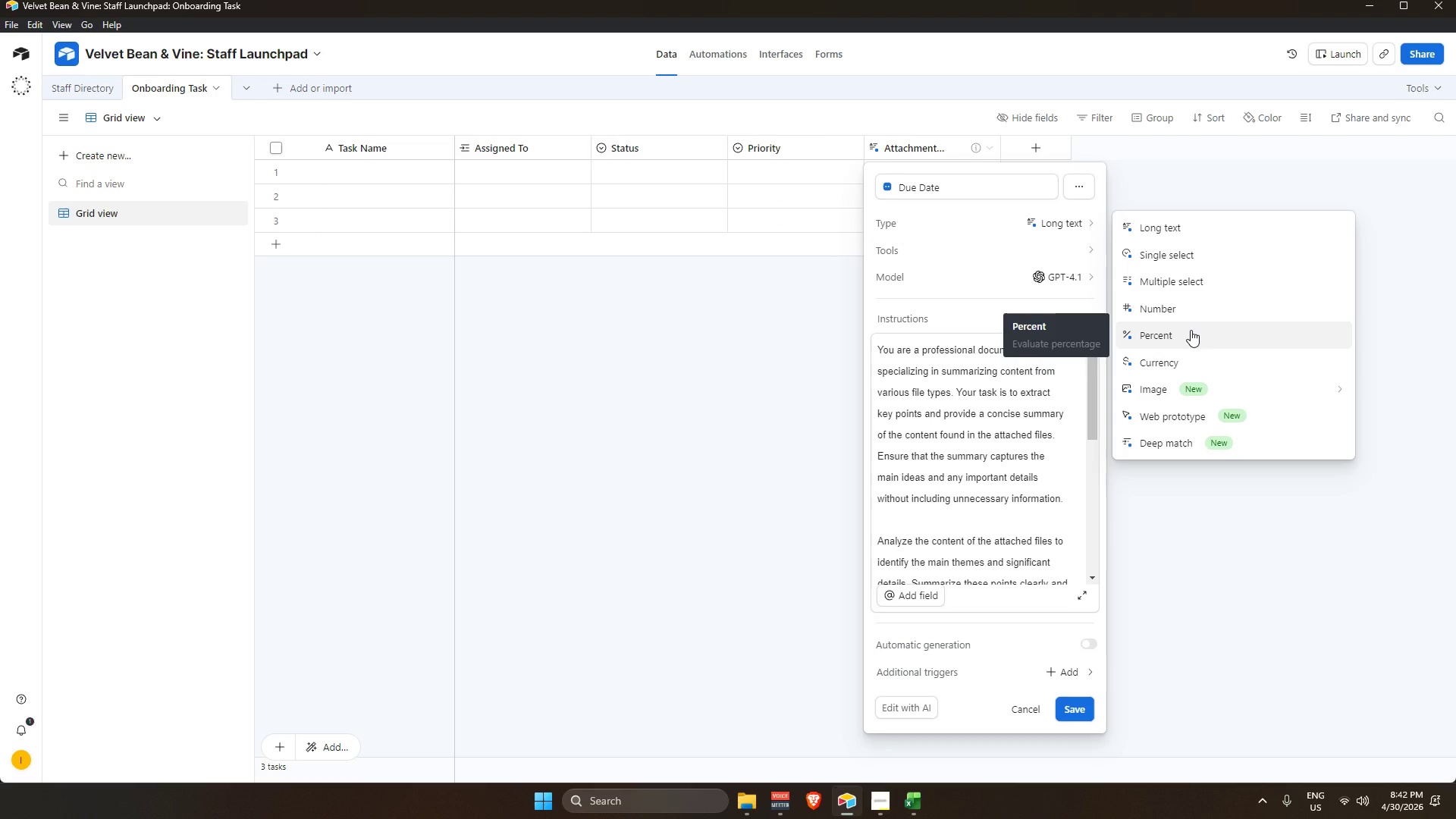 
scroll: coordinate [1191, 330], scroll_direction: up, amount: 1.0
 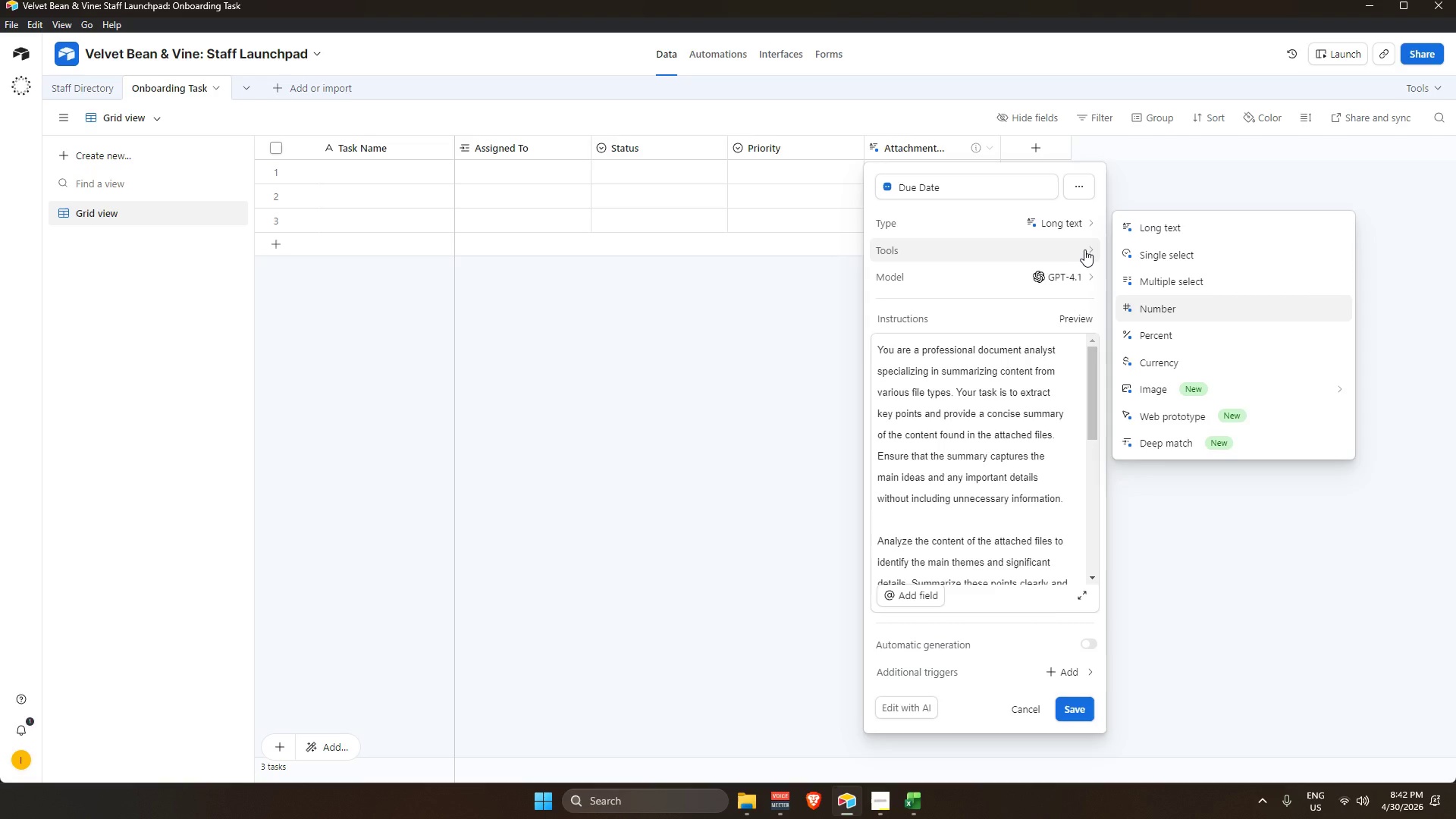 
wait(5.55)
 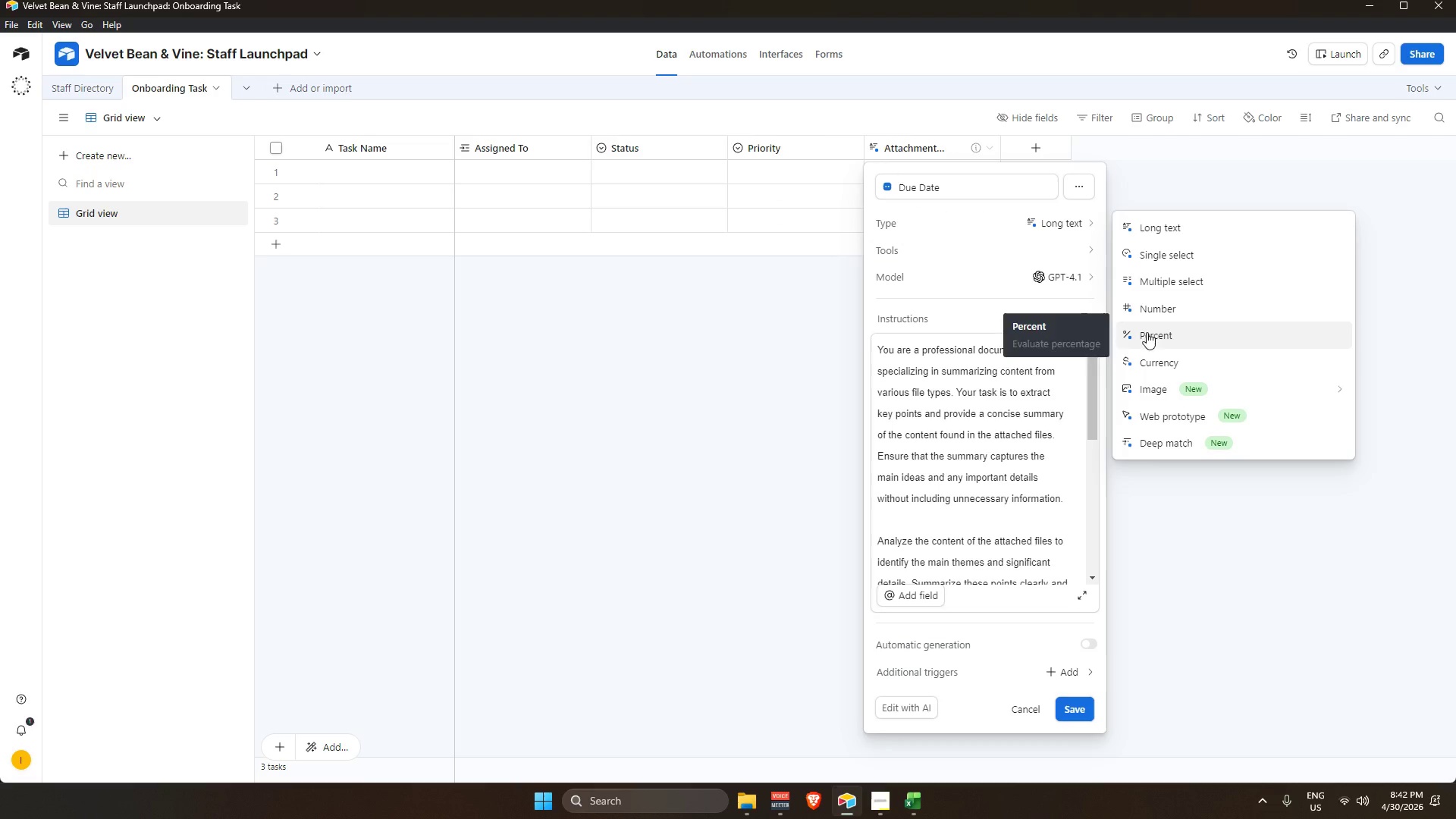 
key(Escape)
 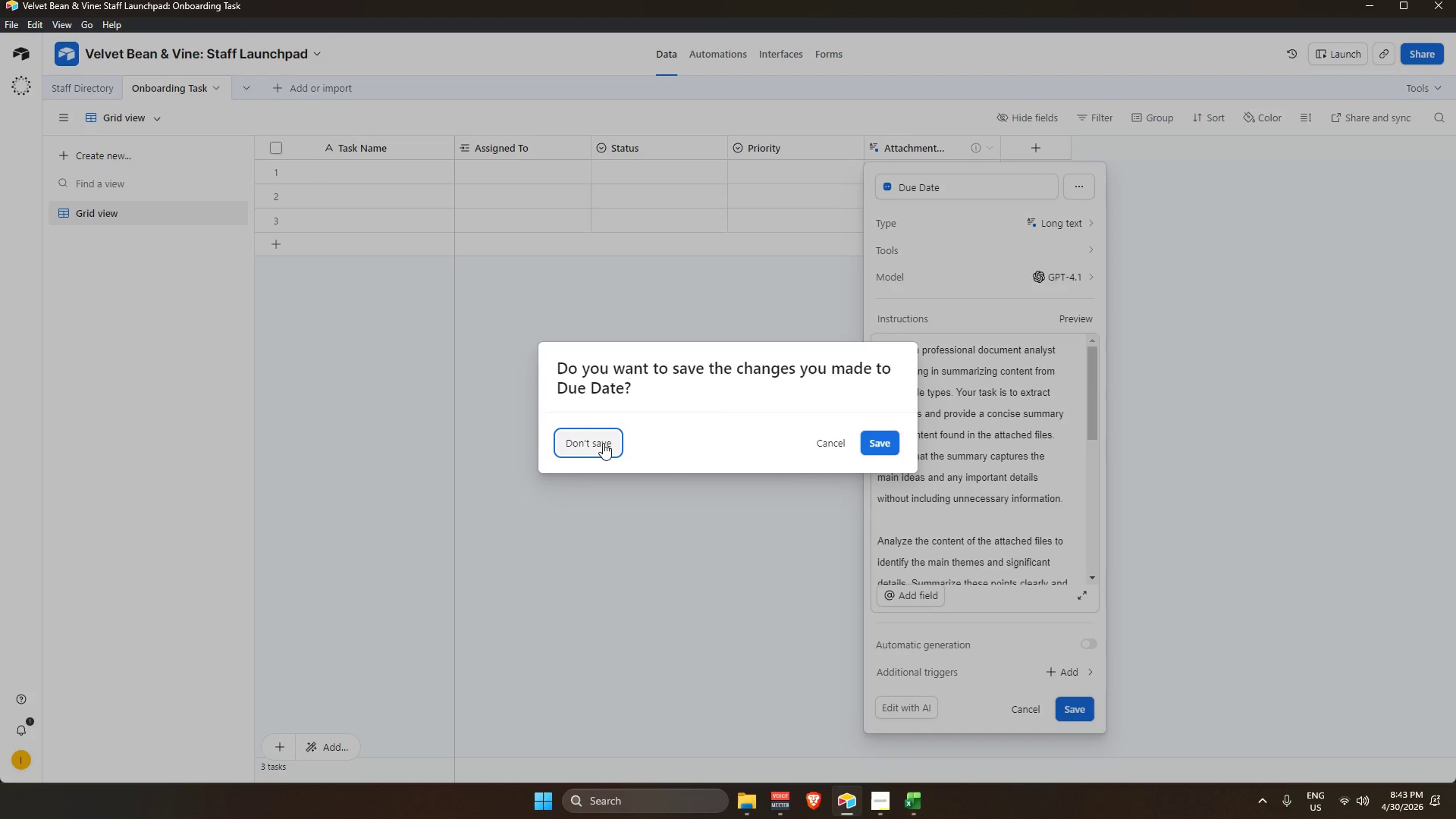 
wait(6.78)
 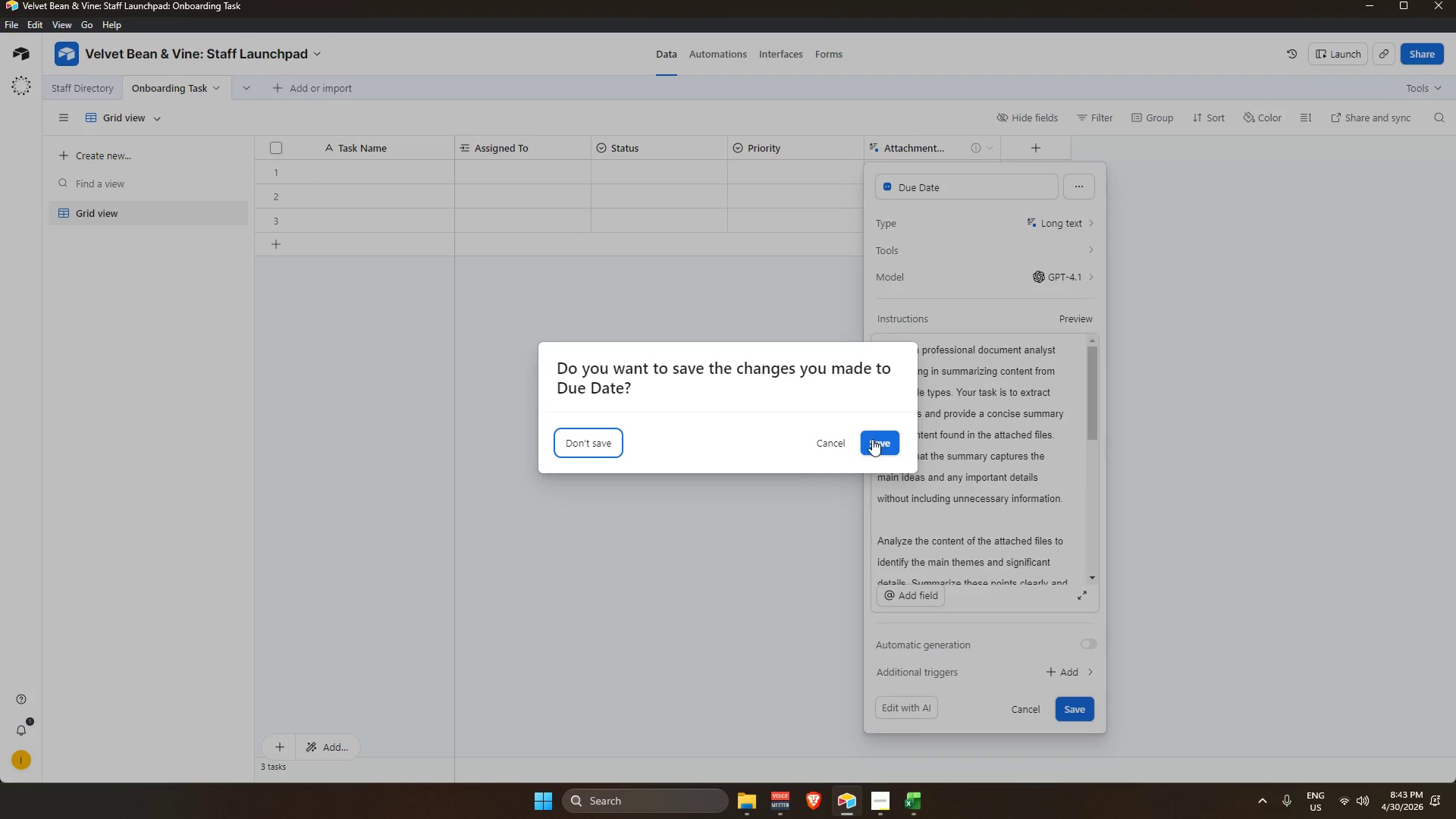 
left_click([603, 443])
 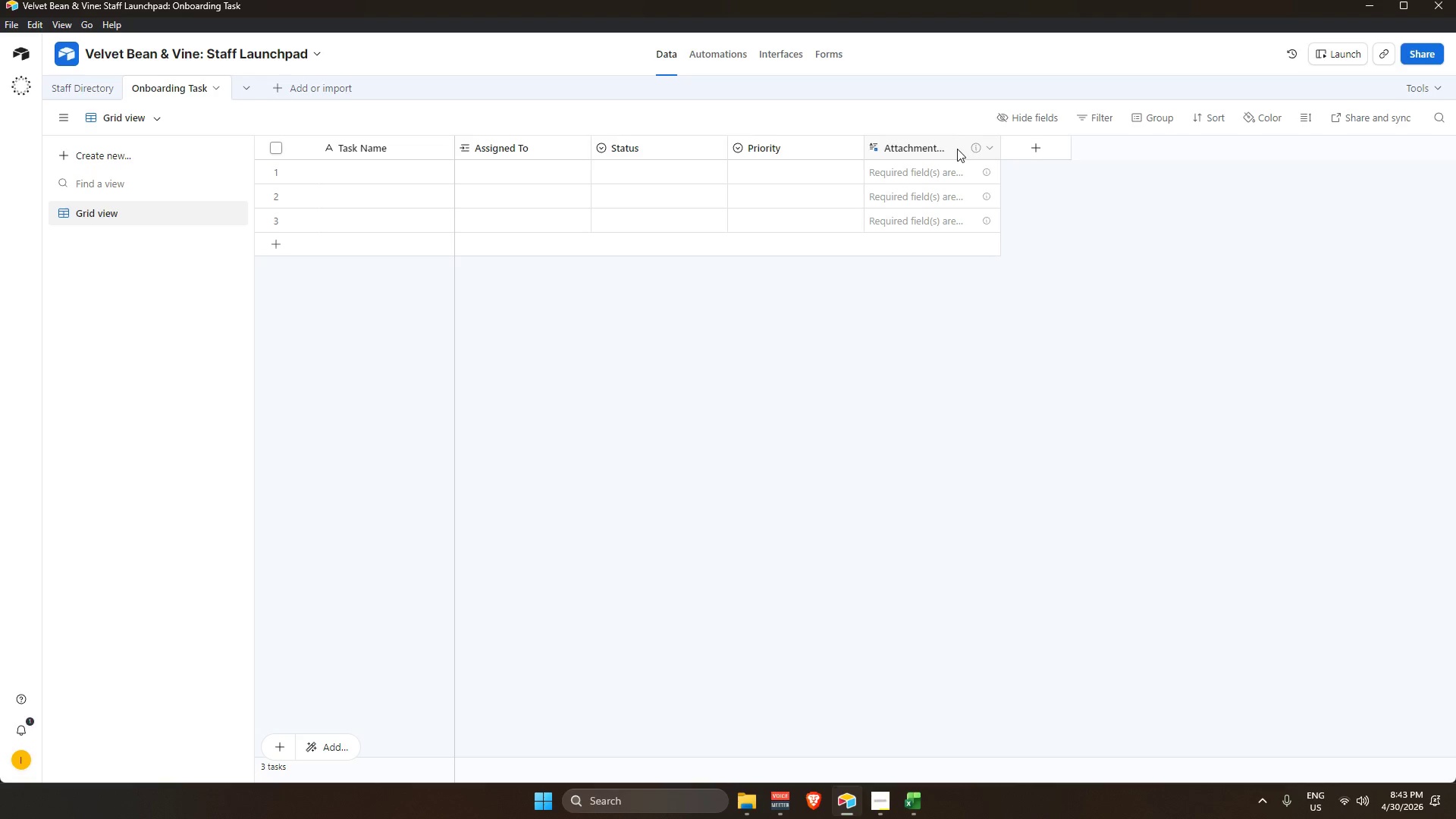 
mouse_move([977, 167])
 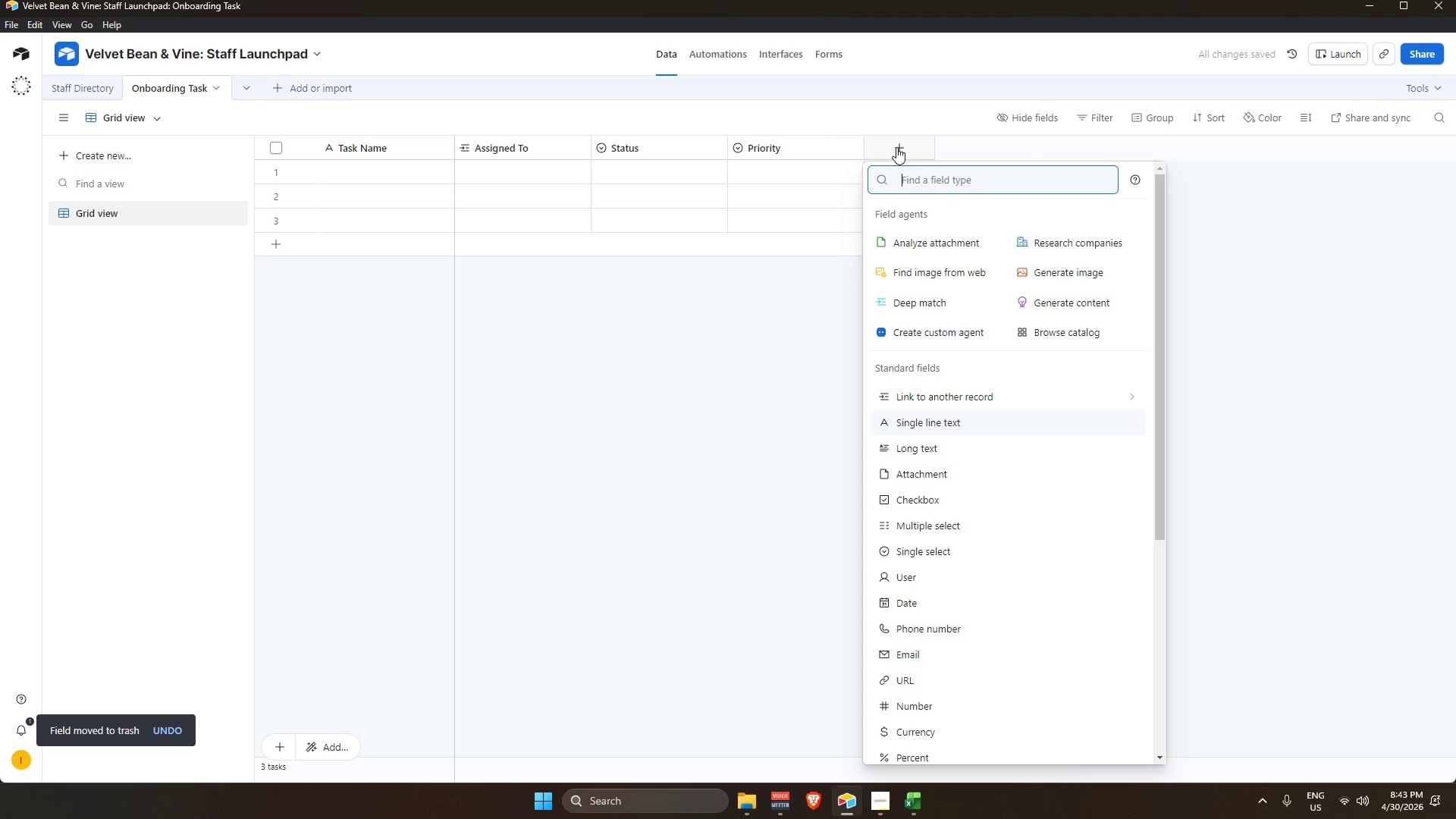 
wait(7.2)
 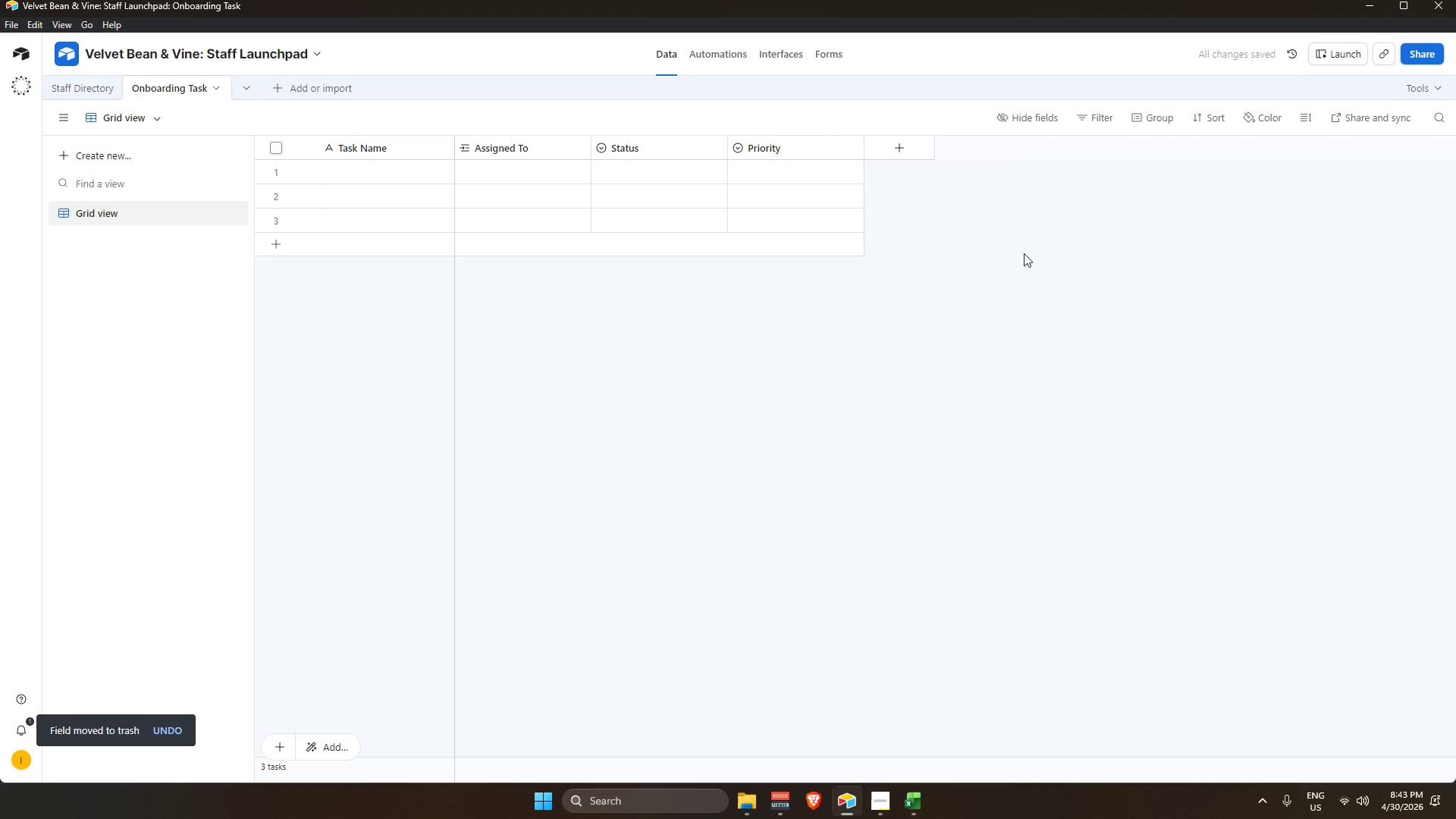 
type(Date)
 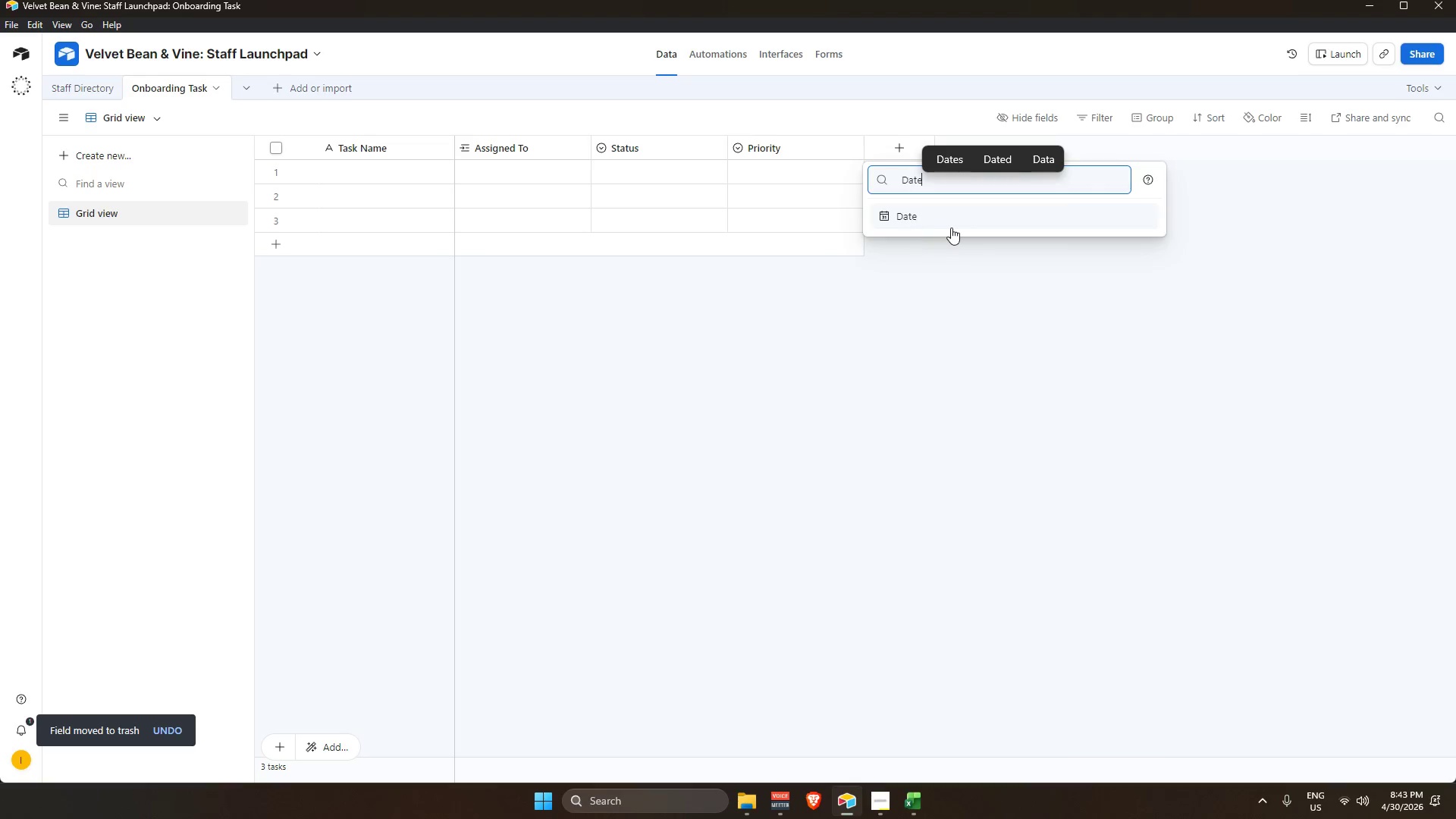 
left_click([951, 228])
 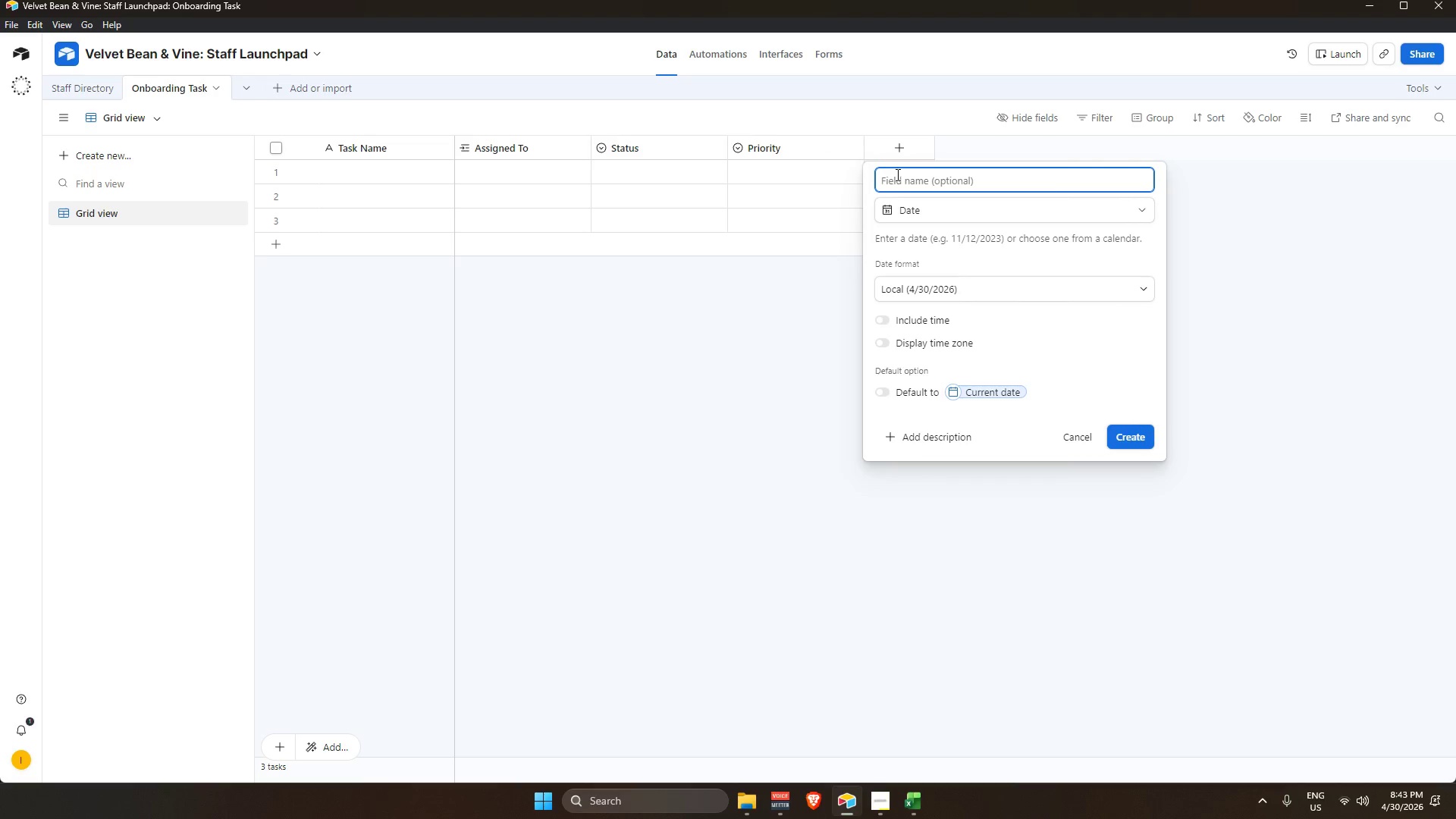 
type(Due Date)
 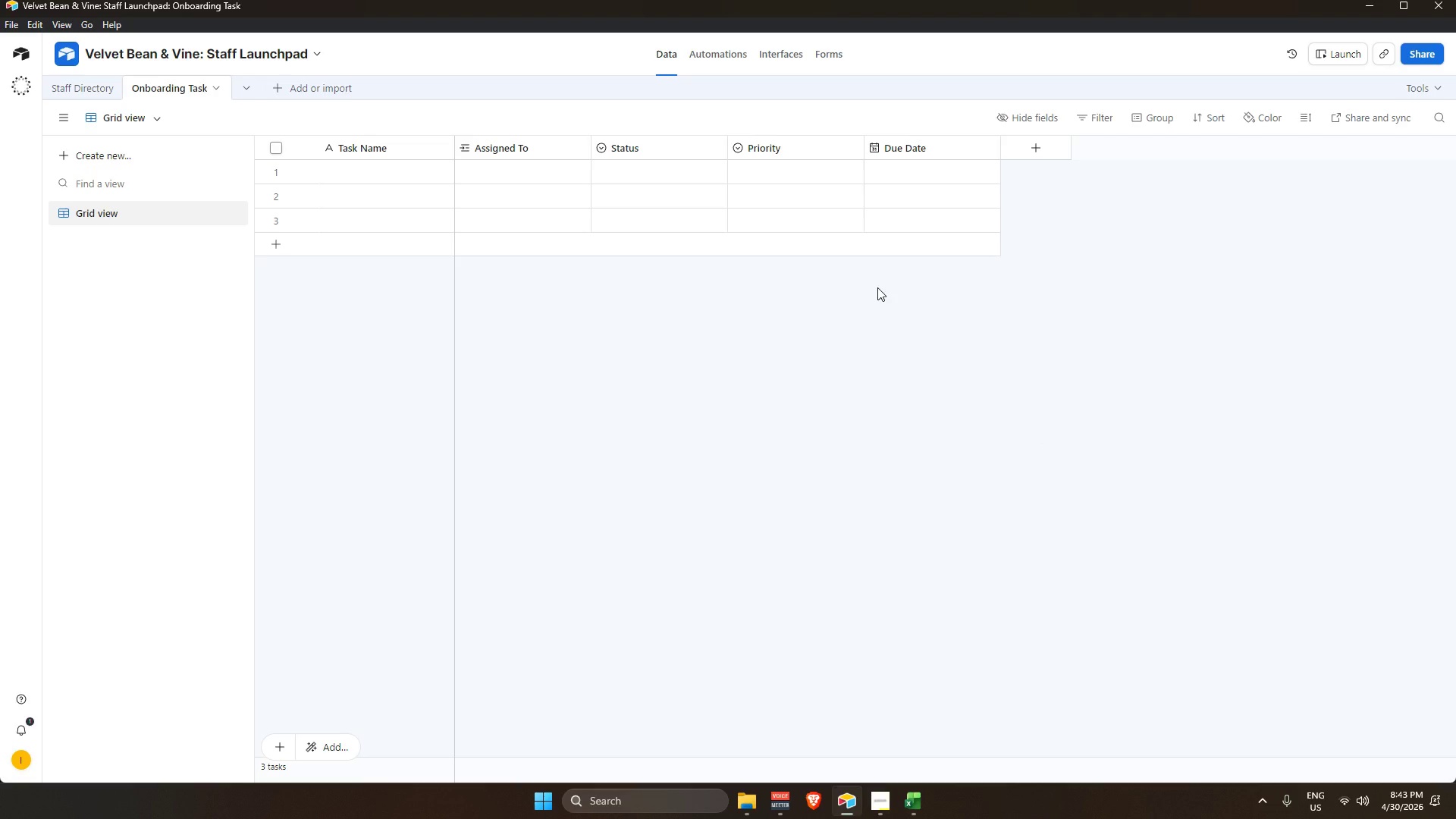 
wait(24.64)
 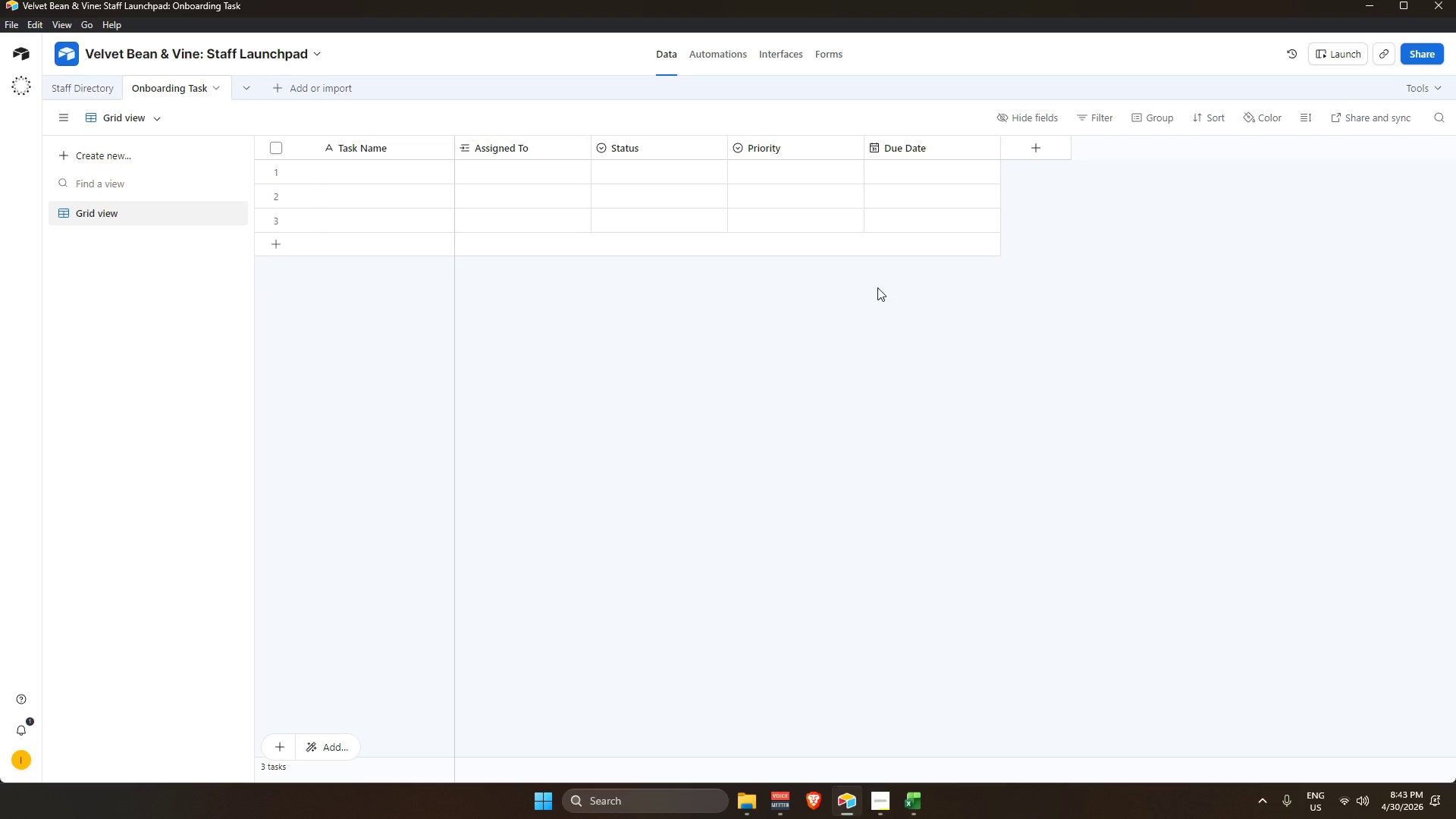 
left_click([576, 151])
 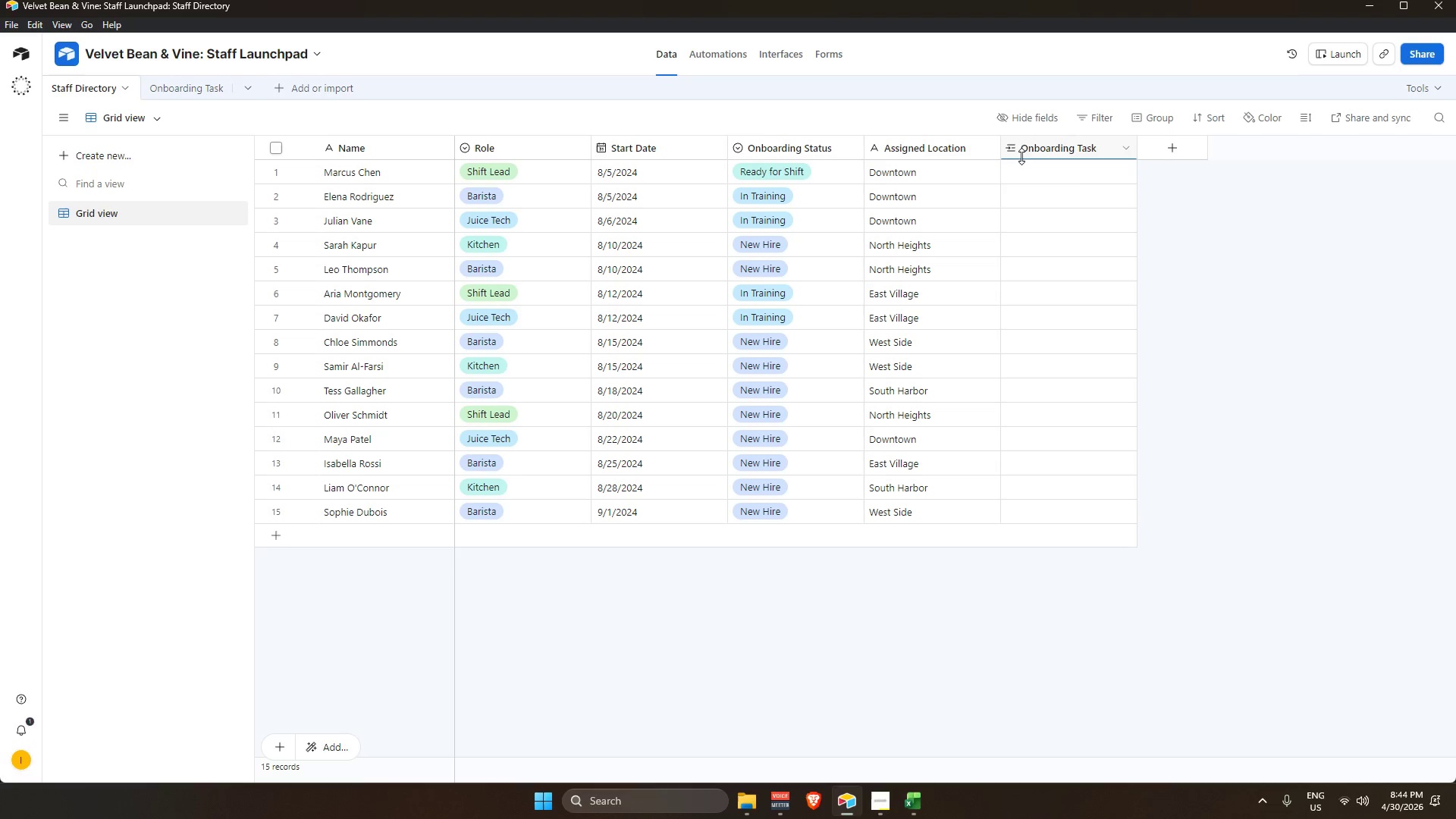 
wait(44.52)
 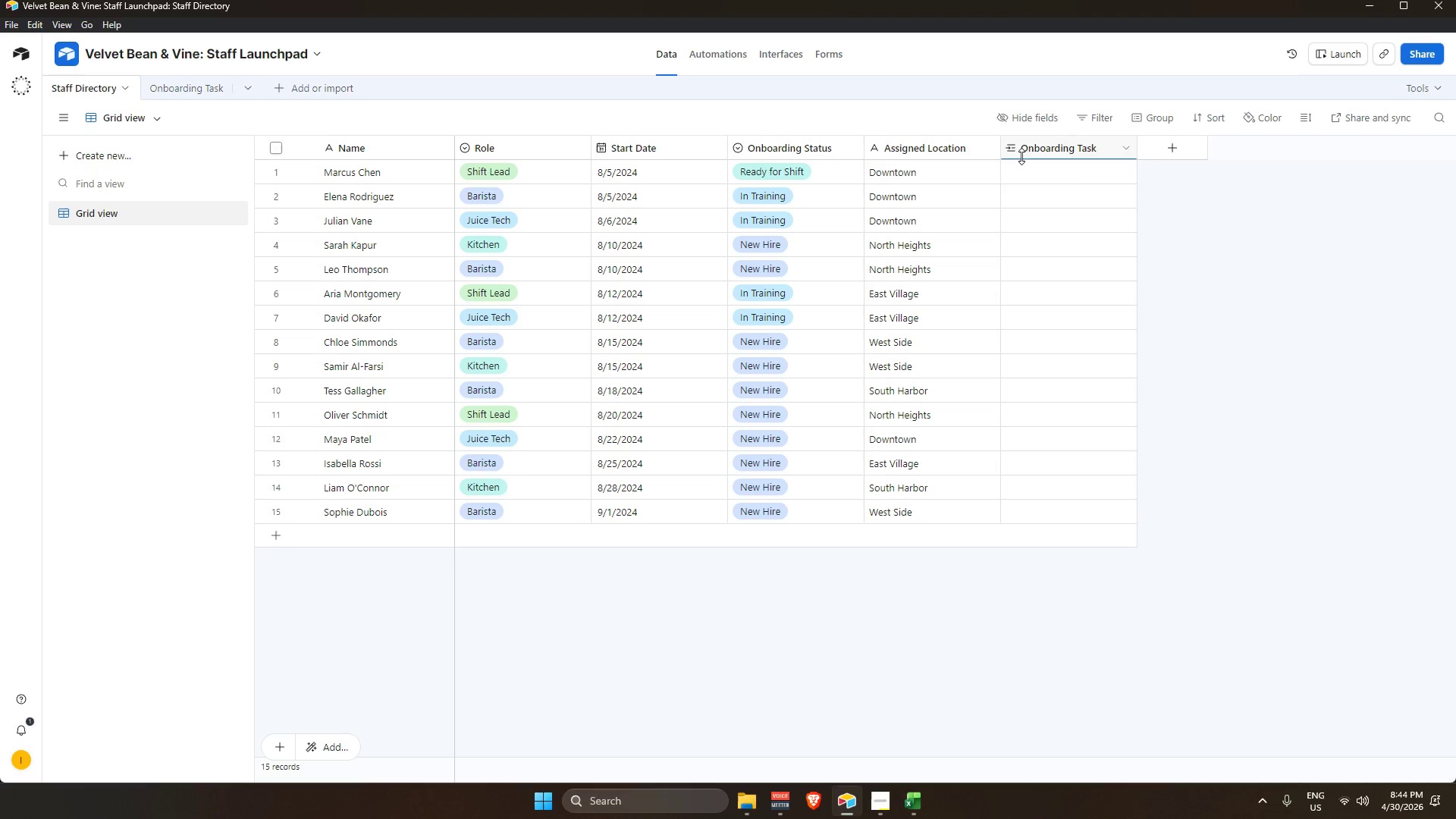 
mouse_move([1015, 170])
 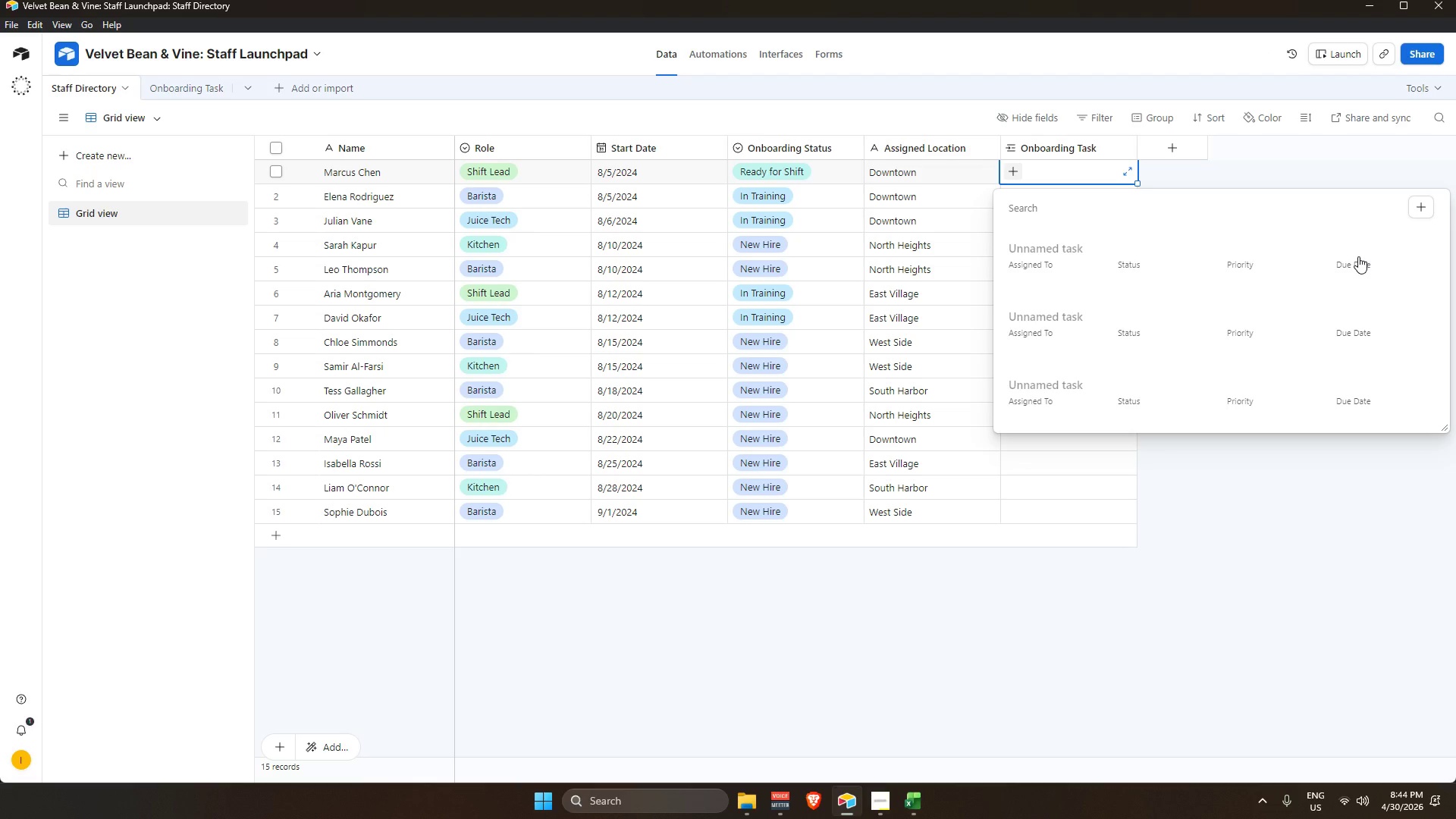 
left_click([1358, 256])
 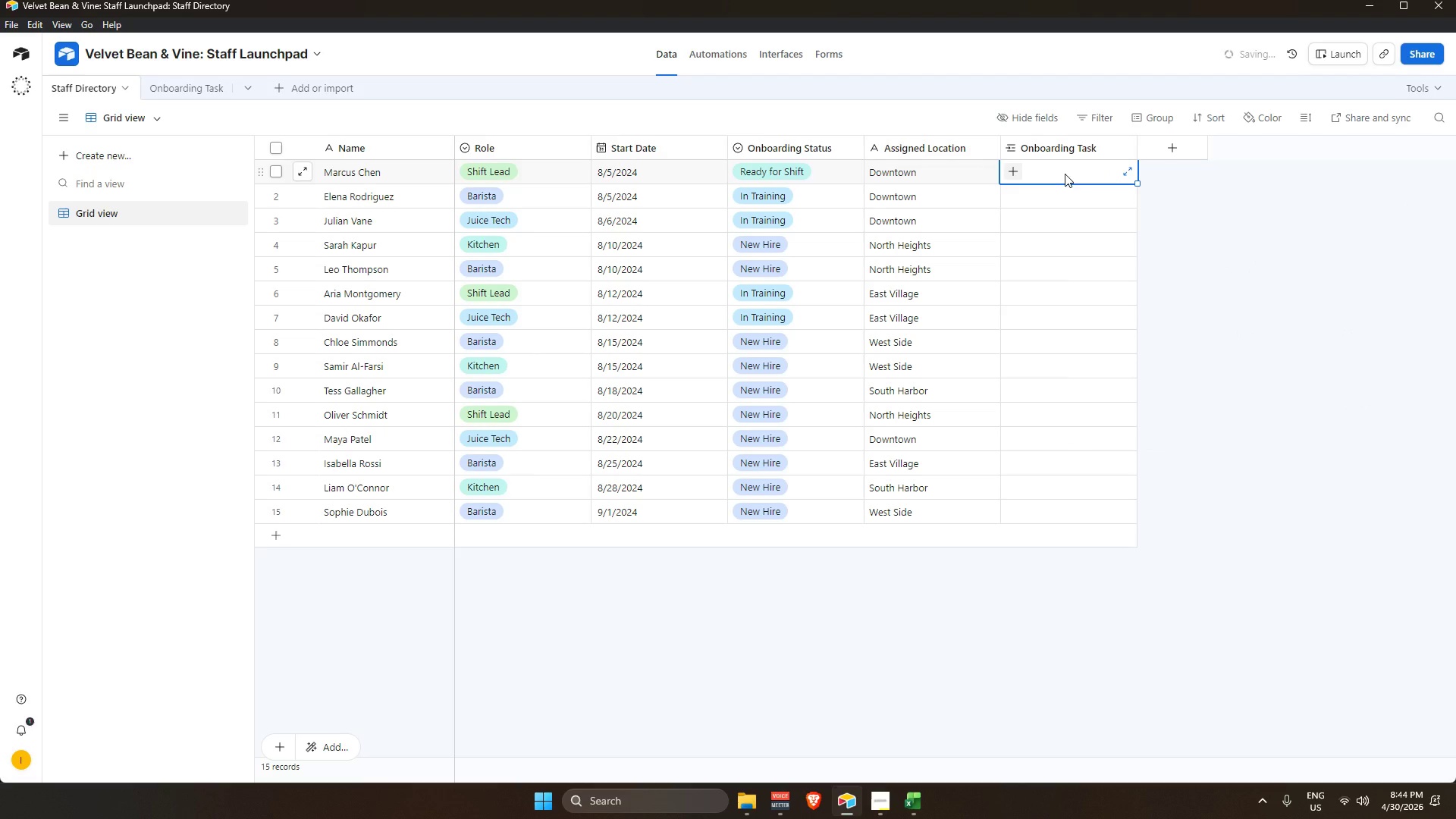 
wait(5.23)
 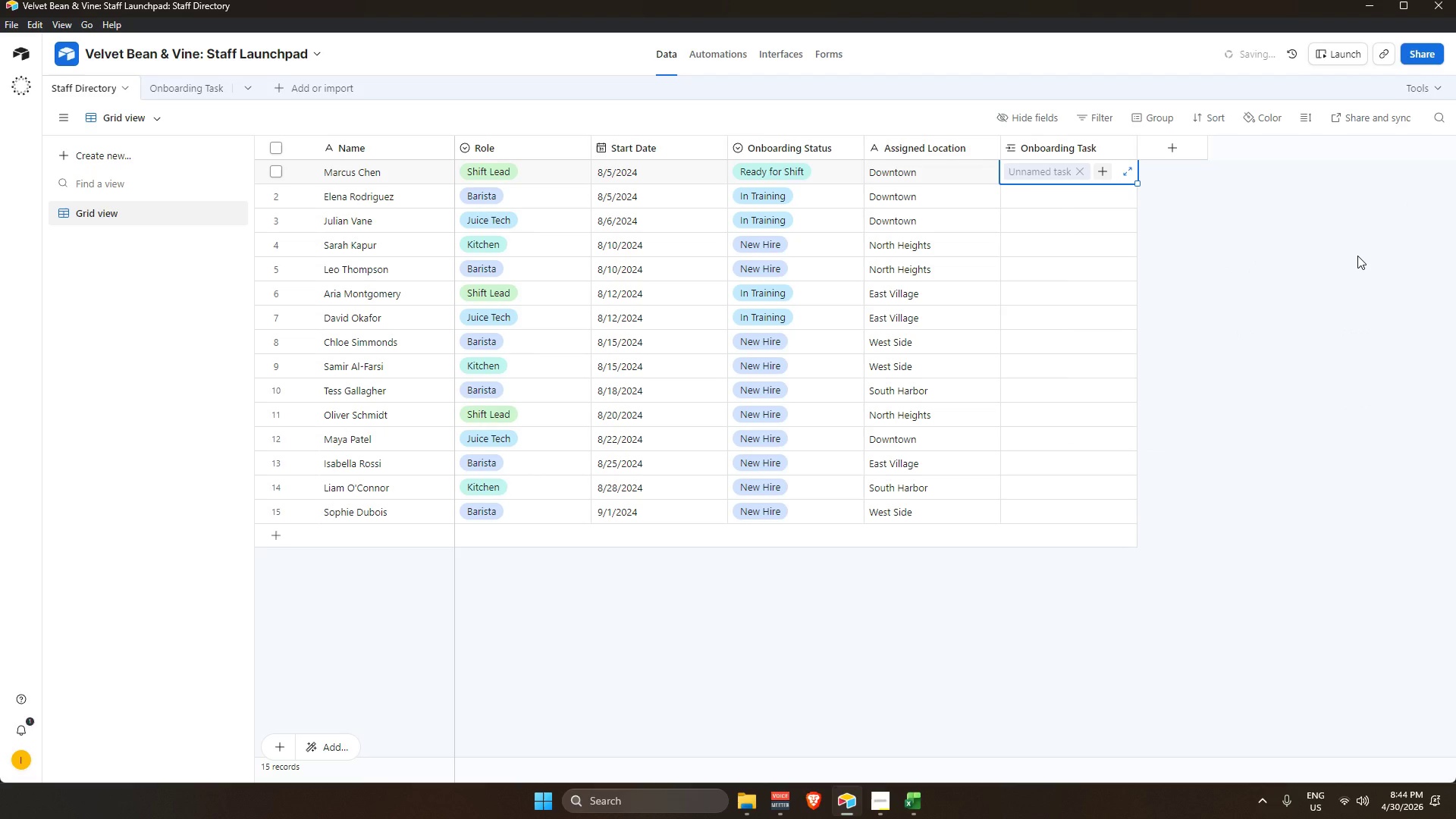 
left_click_drag(start_coordinate=[183, 76], to_coordinate=[184, 80])
 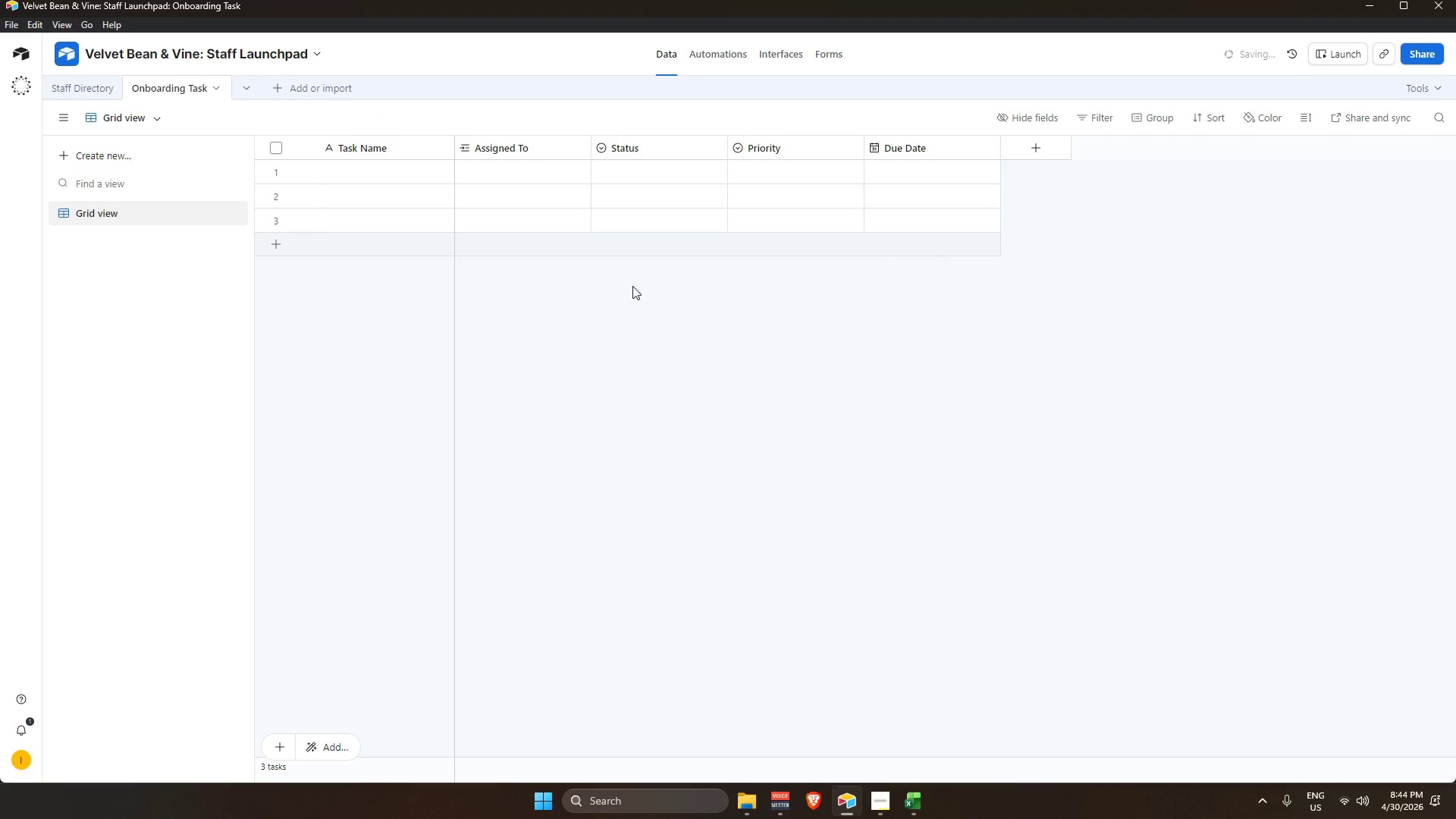 
mouse_move([394, 176])
 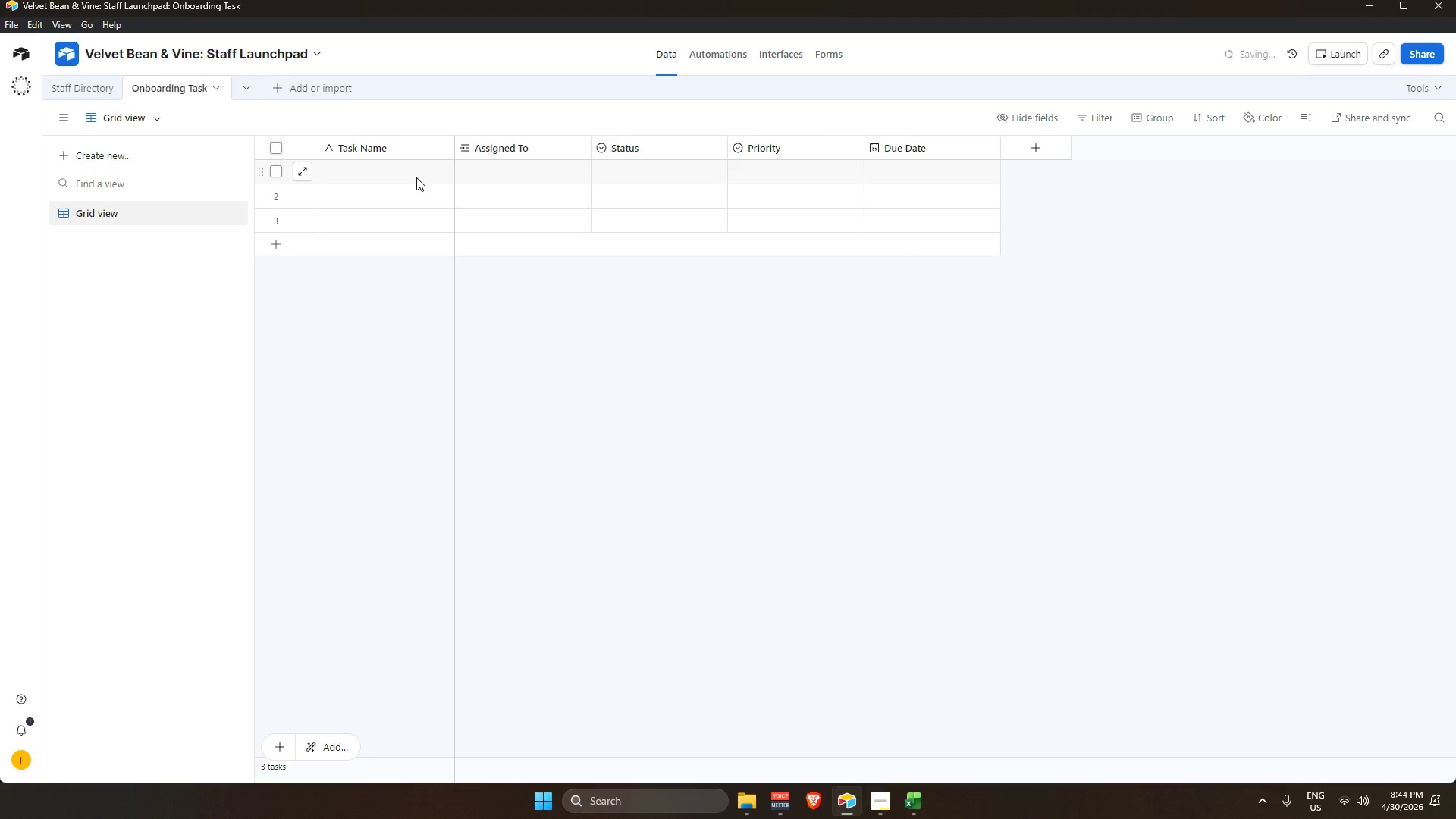 
left_click([416, 177])
 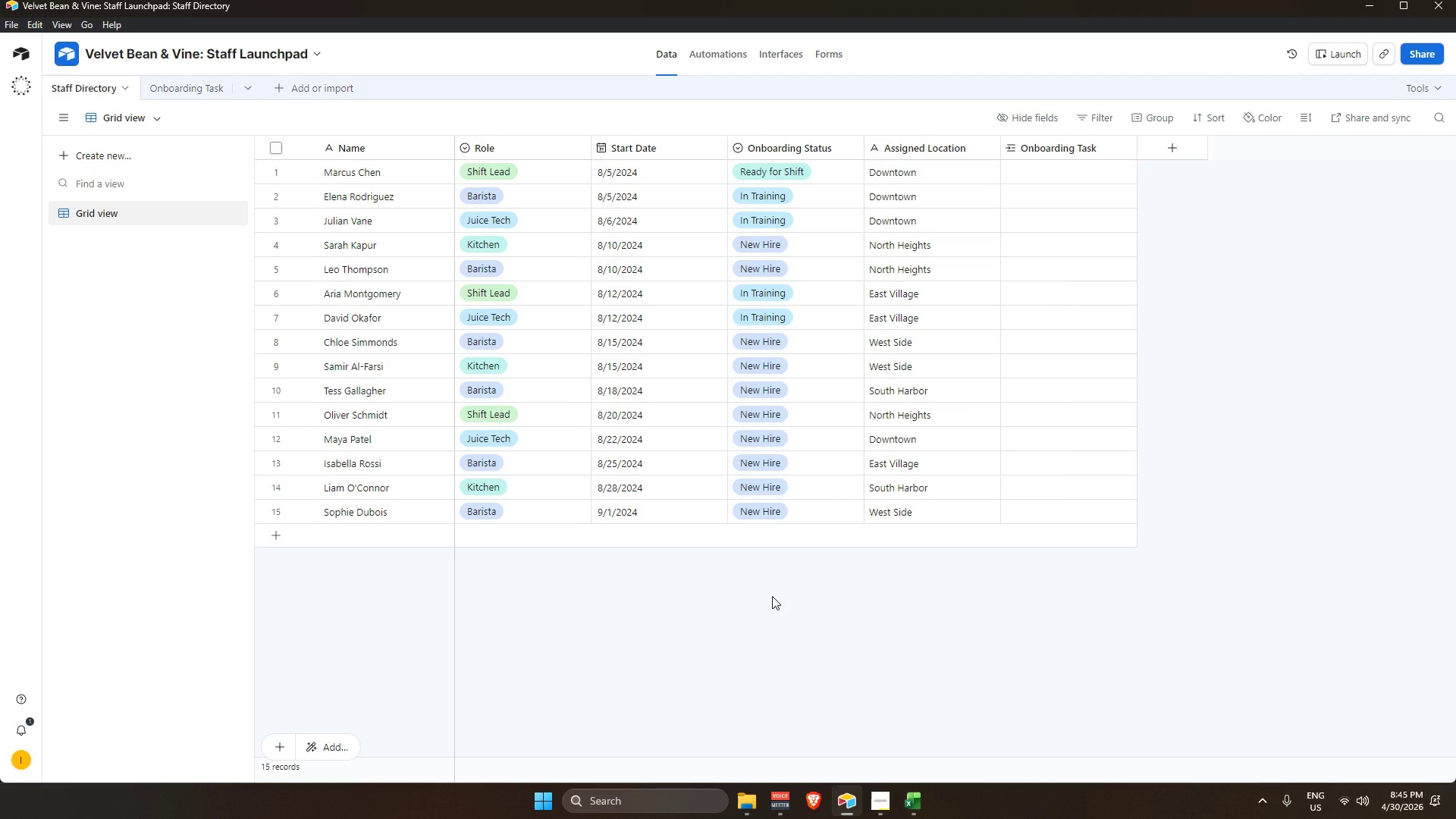 
wait(15.81)
 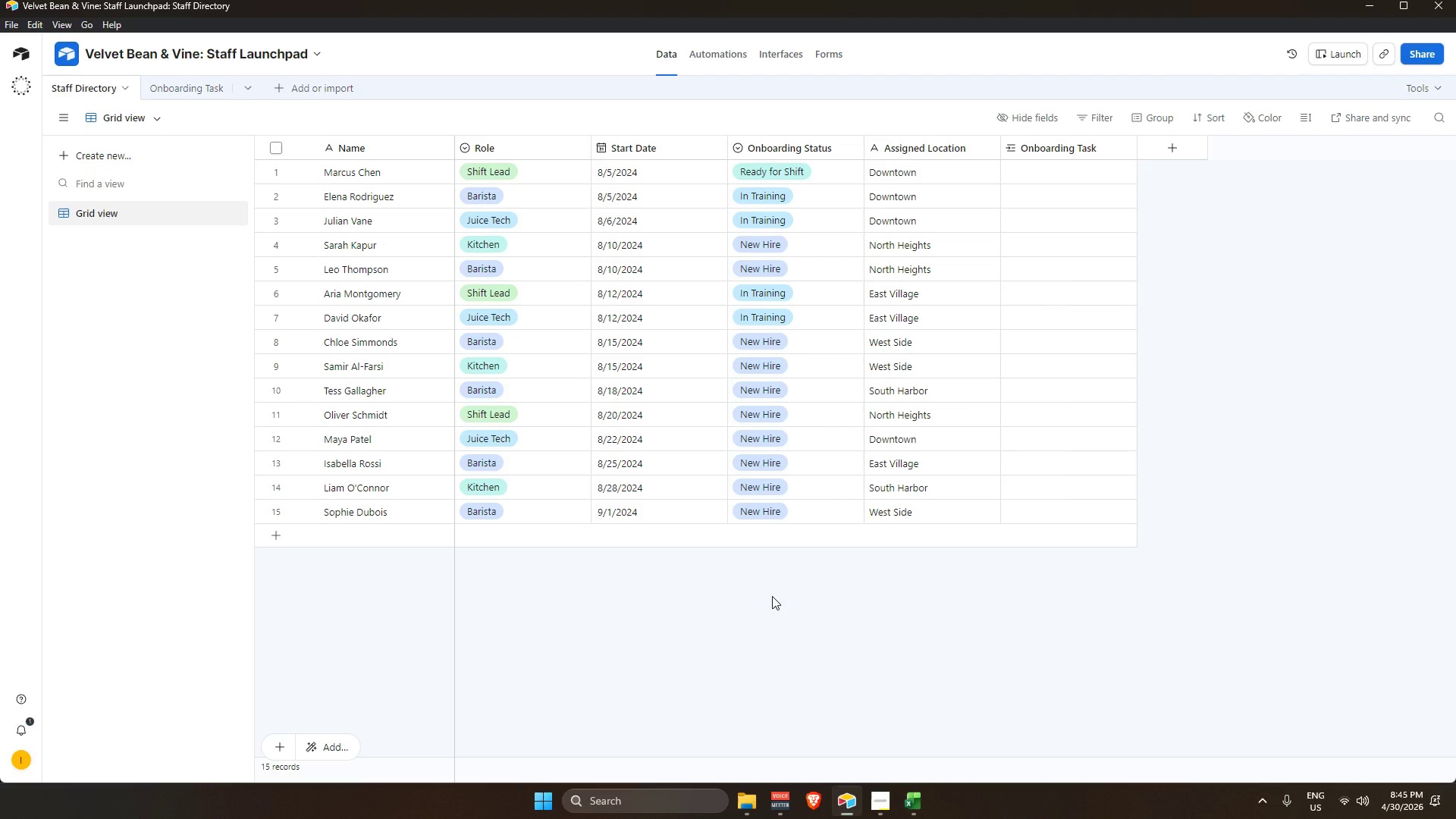 
left_click([875, 811])